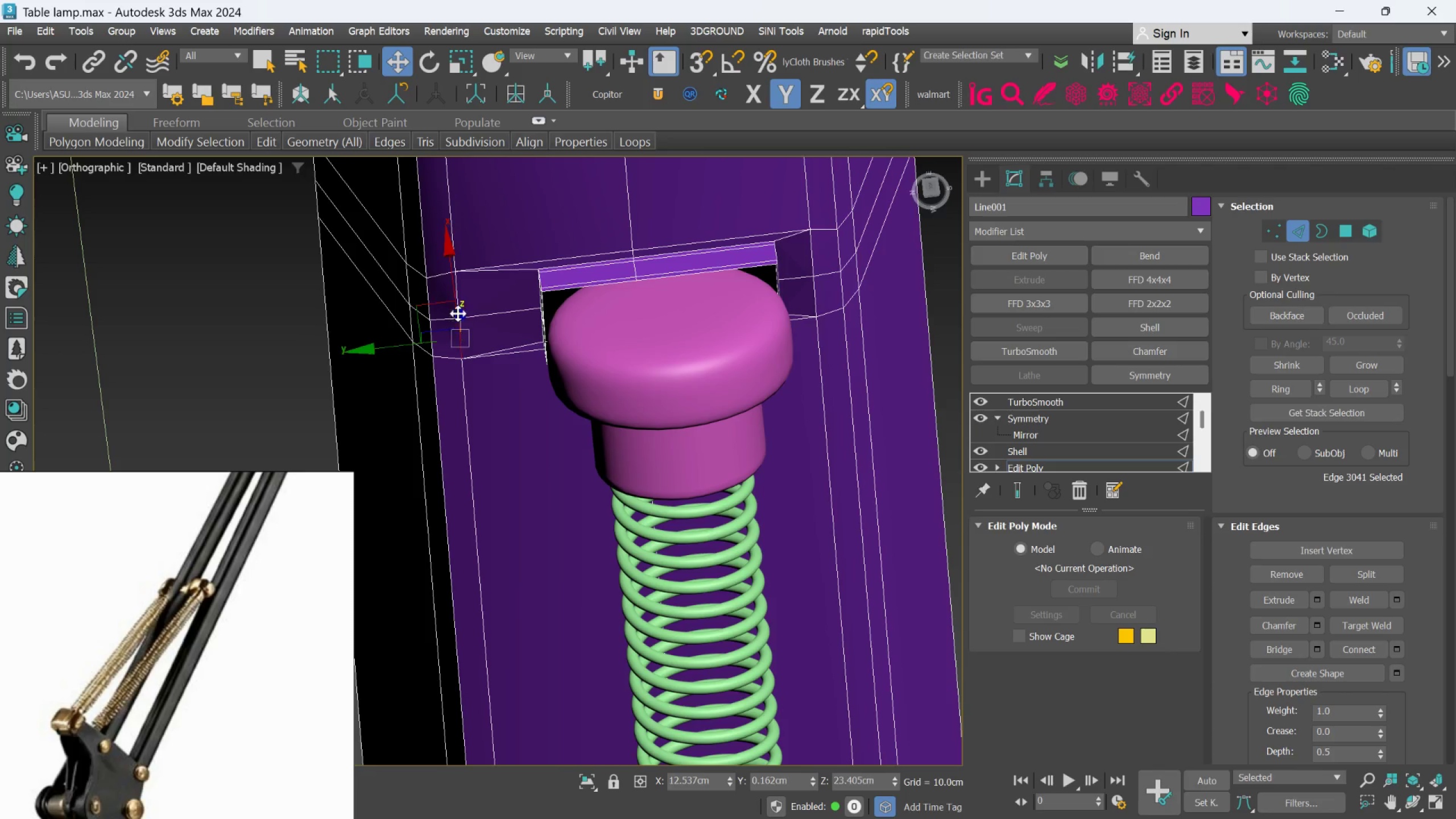 
hold_key(key=ControlLeft, duration=0.64)
left_click([457, 303])
 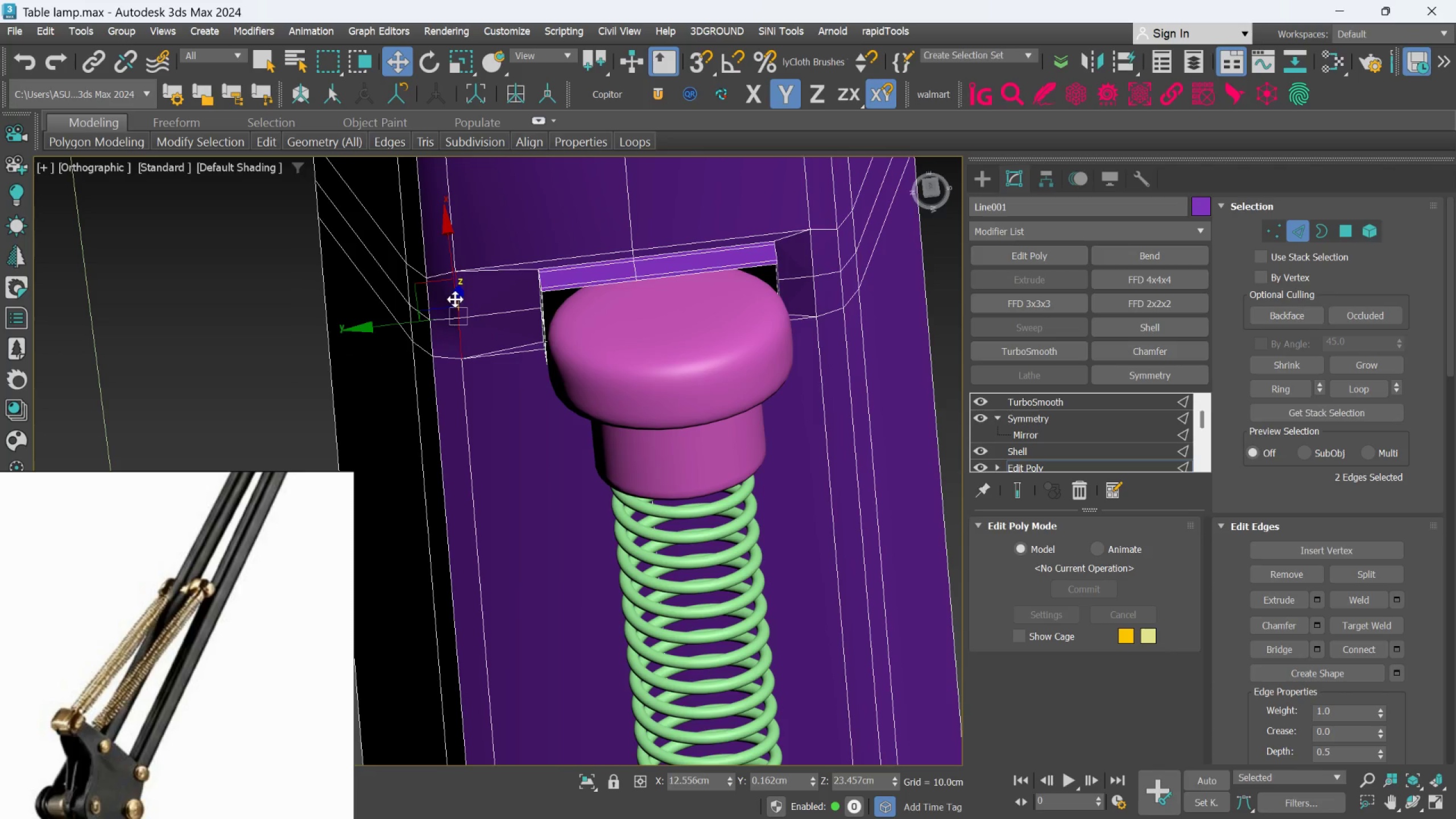 
key(Control+Backspace)
 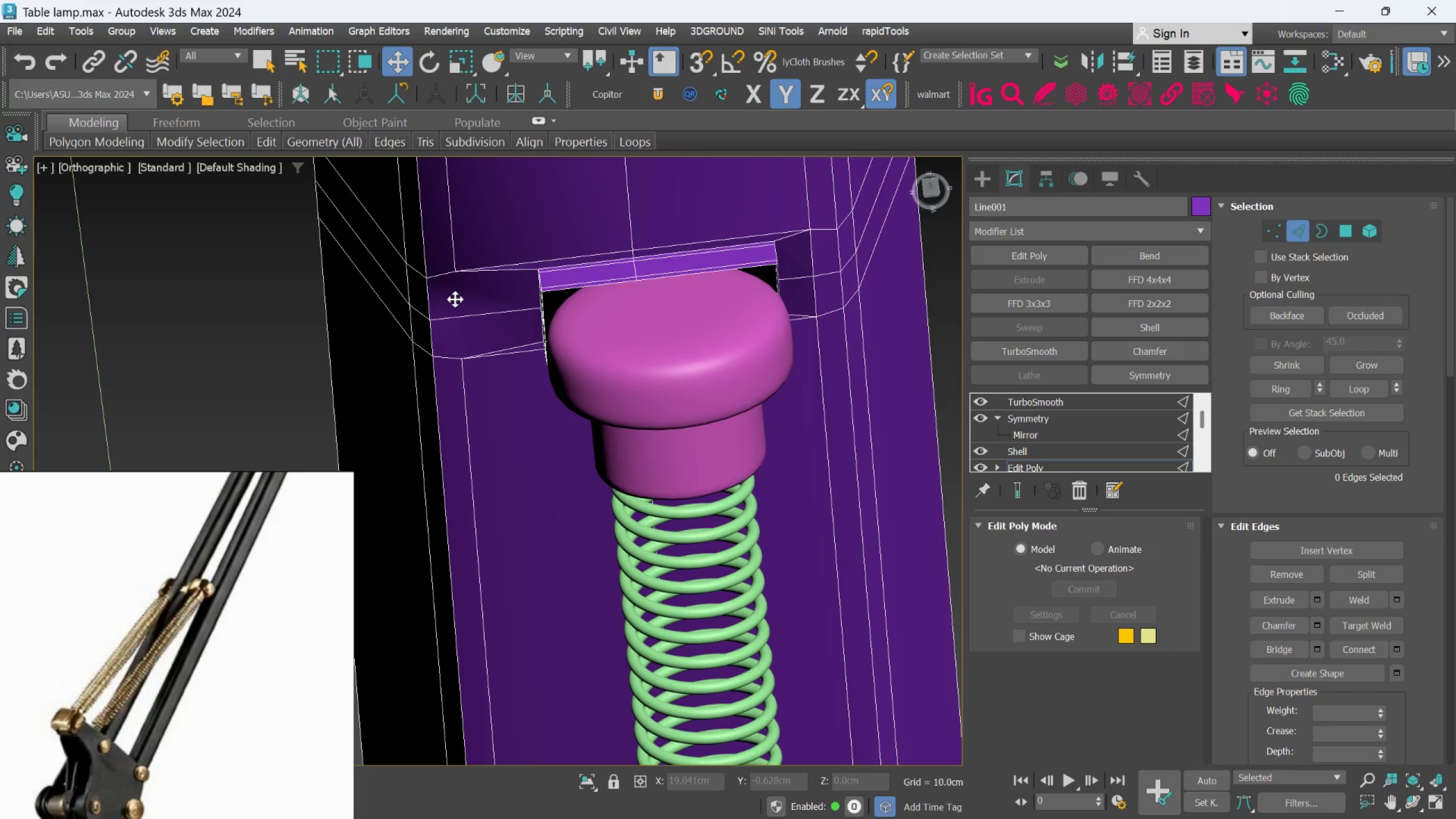 
key(Alt+C)
 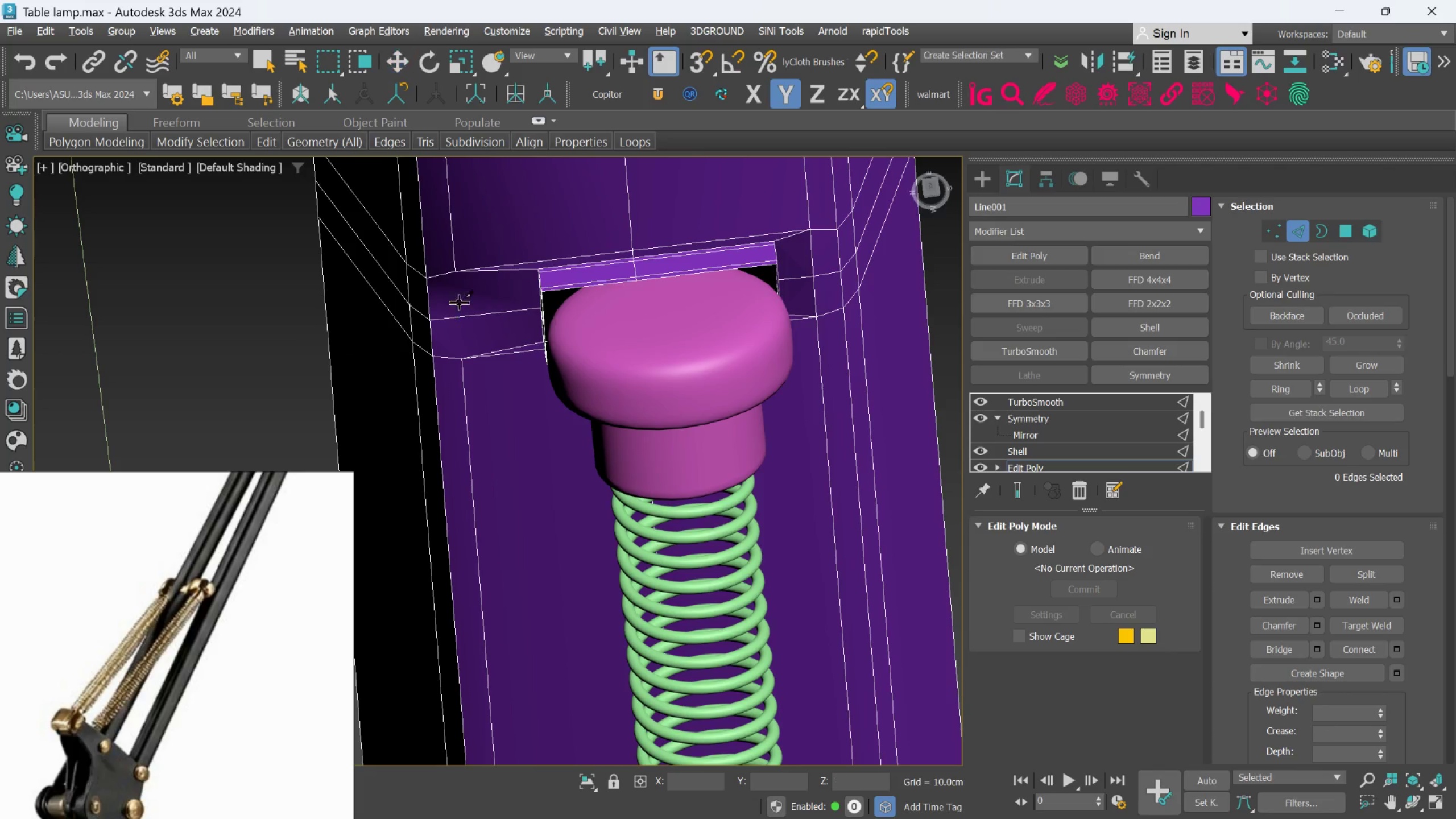 
scroll: coordinate [460, 279], scroll_direction: up, amount: 2.0
 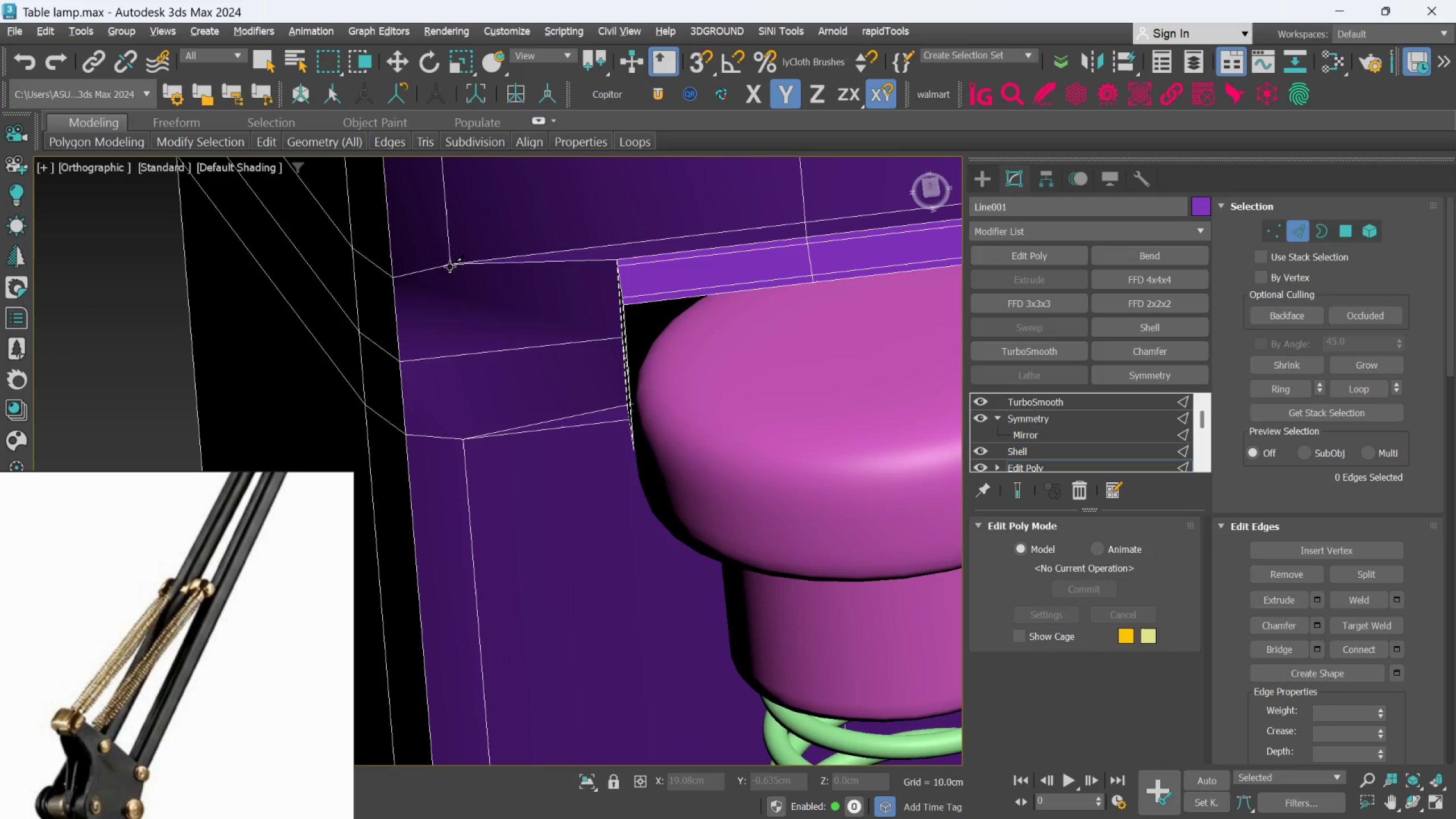 
left_click([449, 262])
 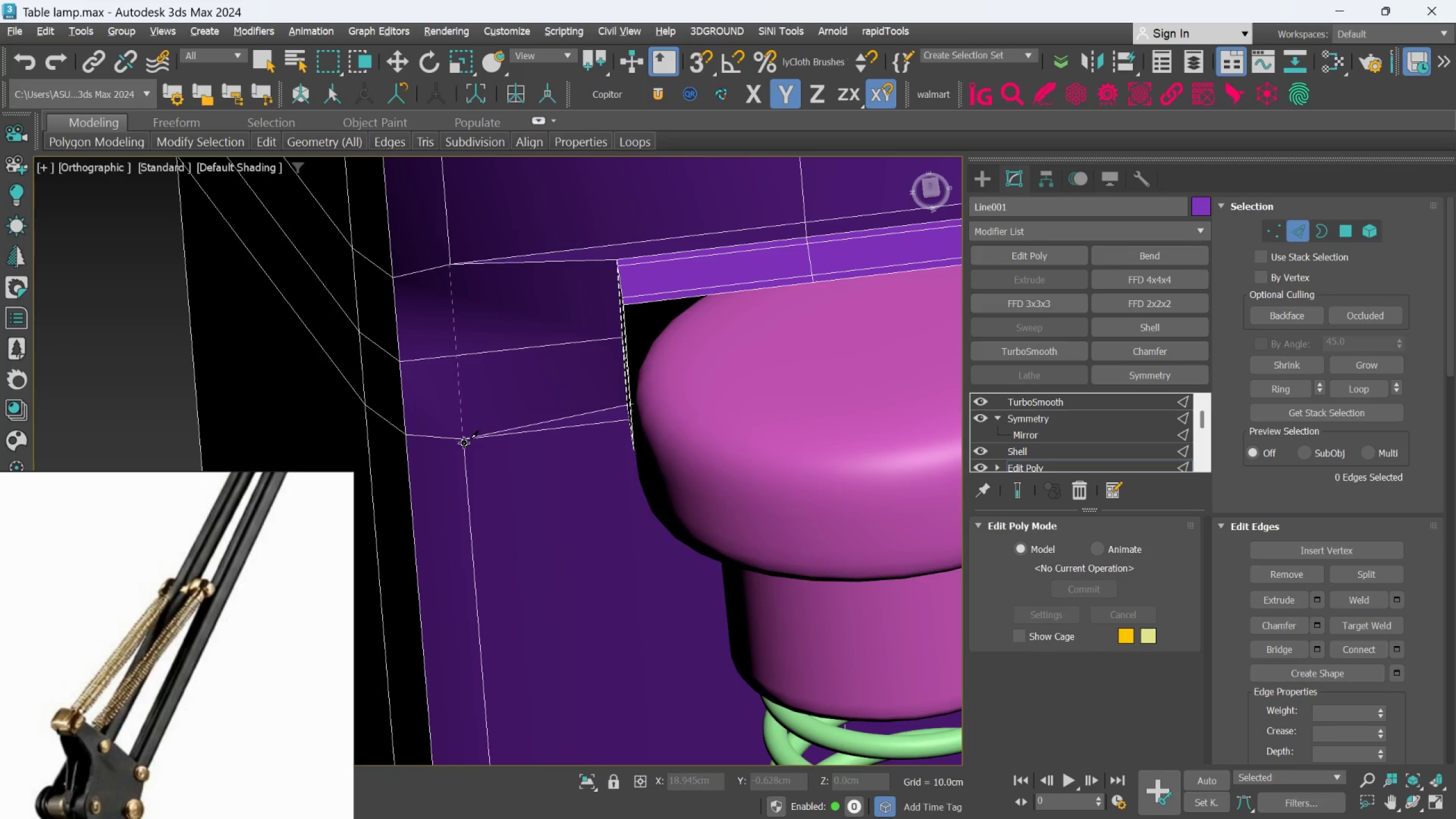 
left_click([464, 443])
 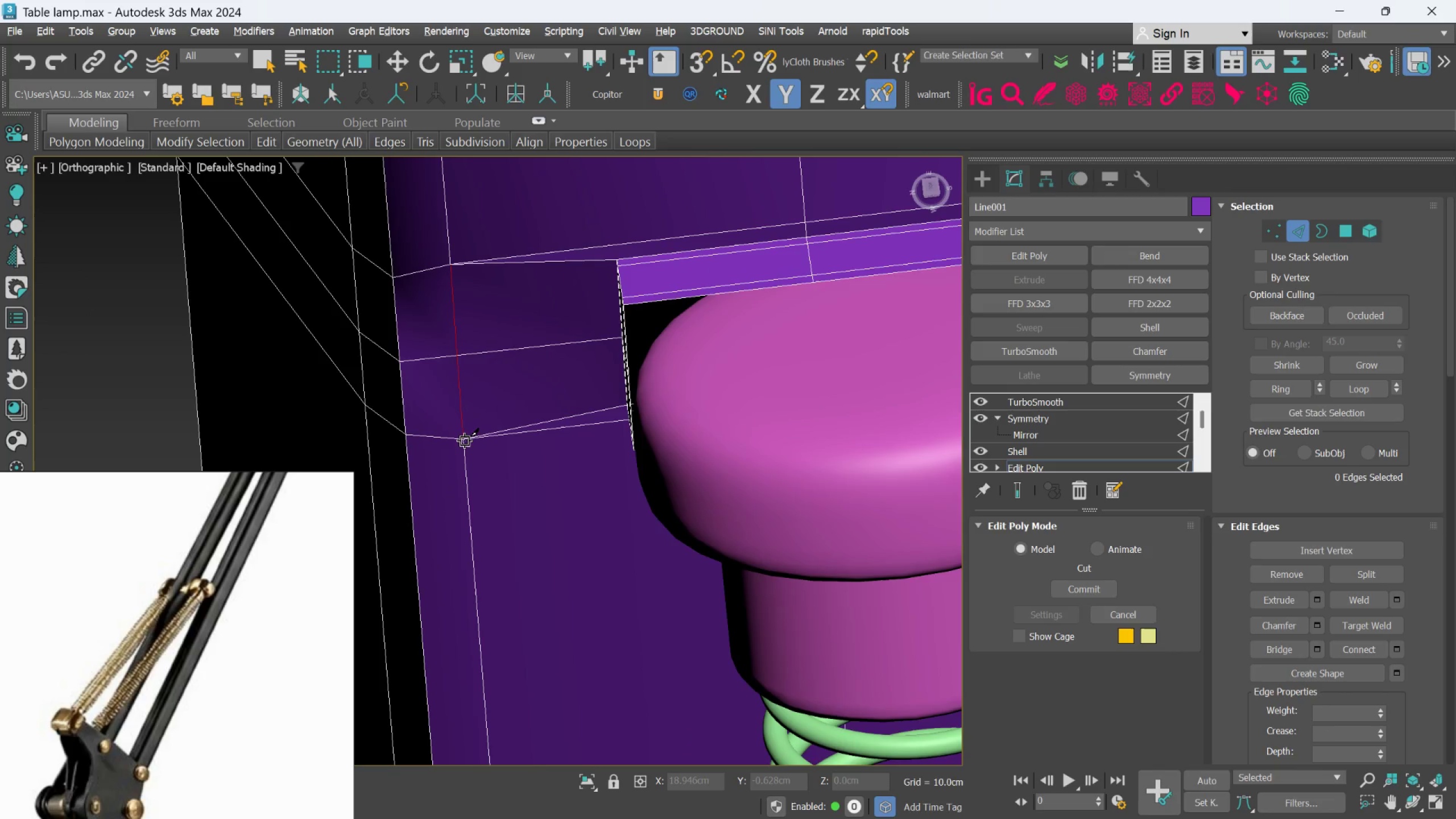 
right_click([465, 441])
 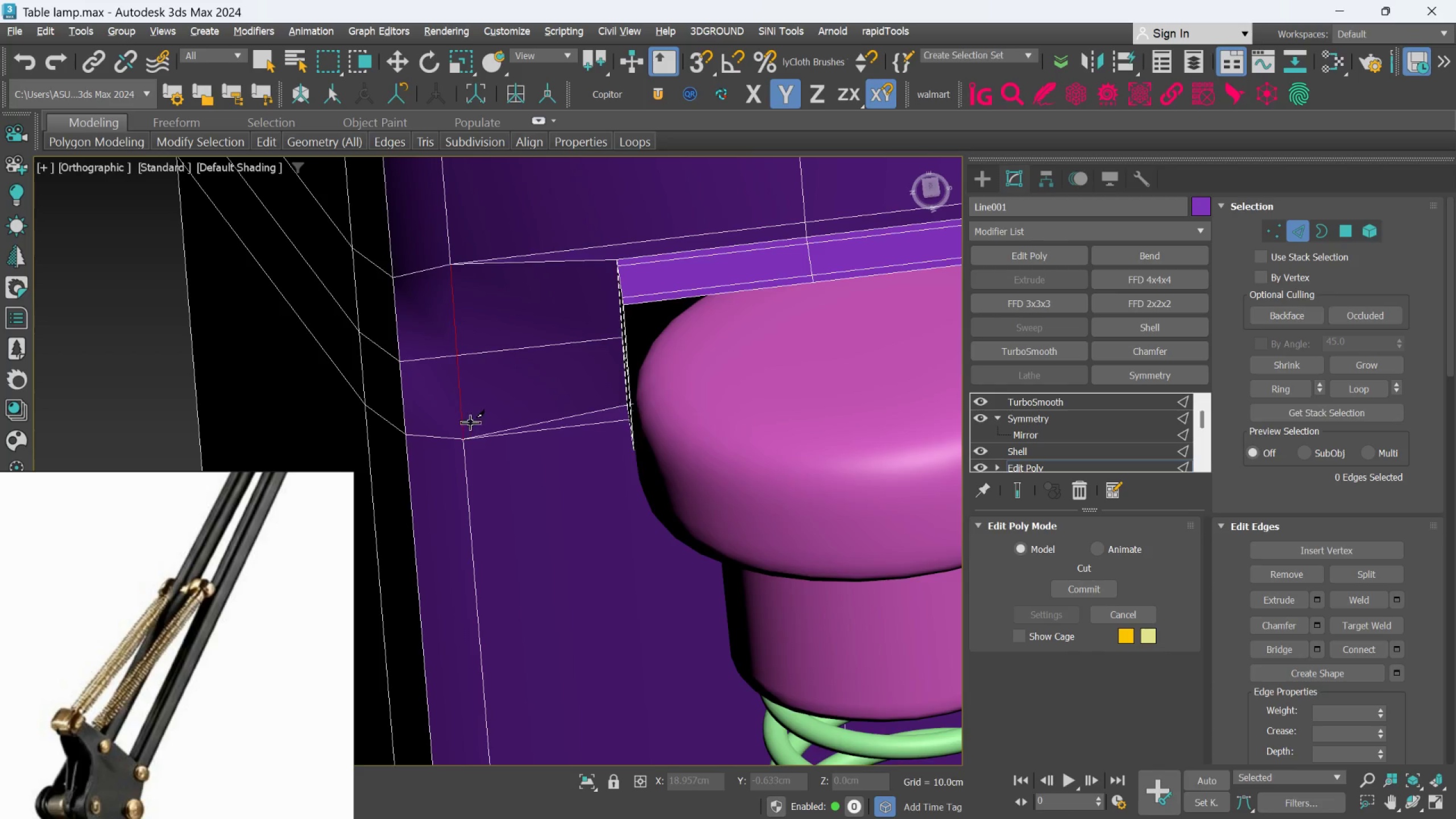 
scroll: coordinate [470, 423], scroll_direction: down, amount: 3.0
 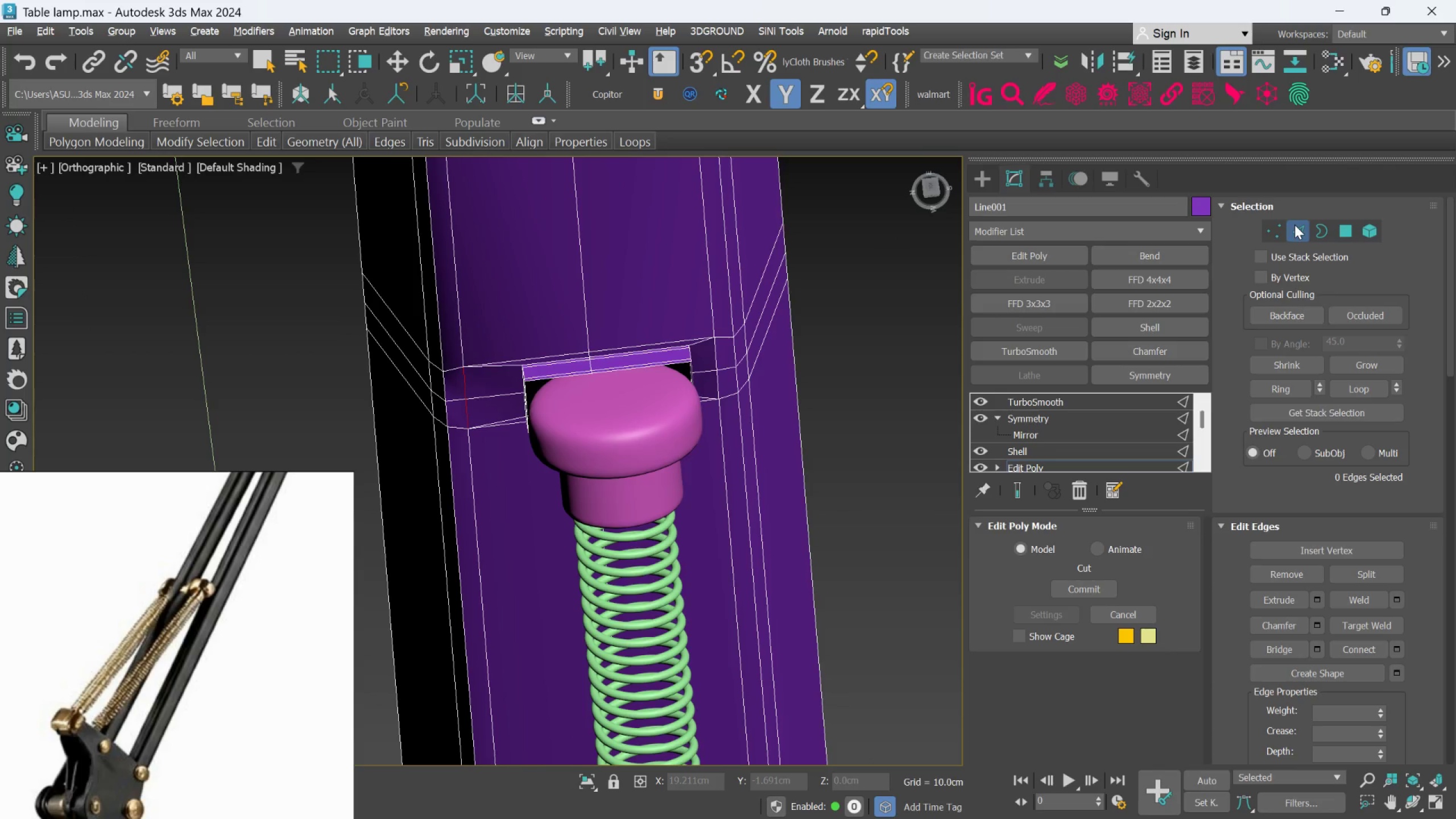 
left_click([868, 278])
 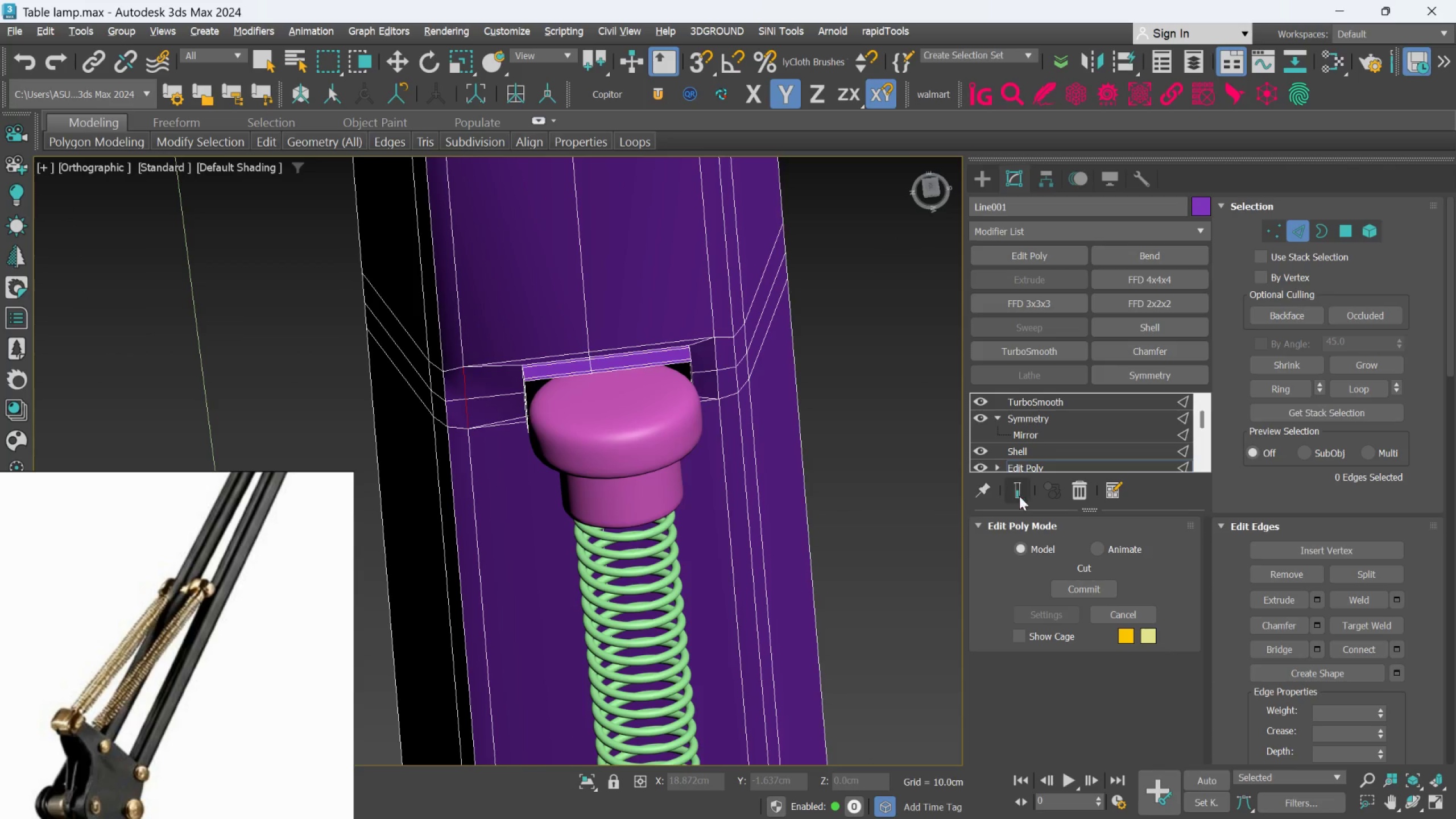 
left_click([1024, 492])
 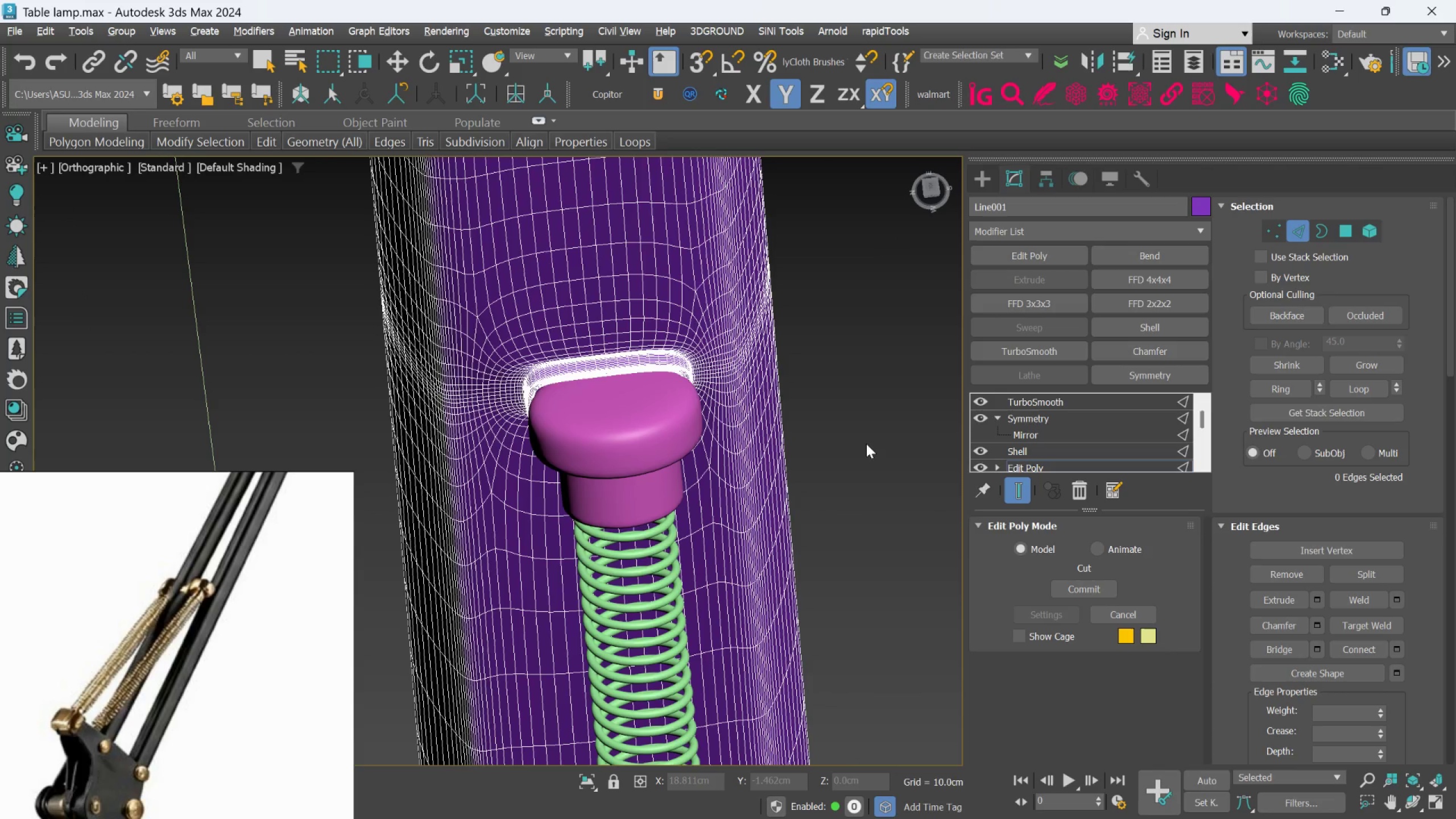 
key(F4)
 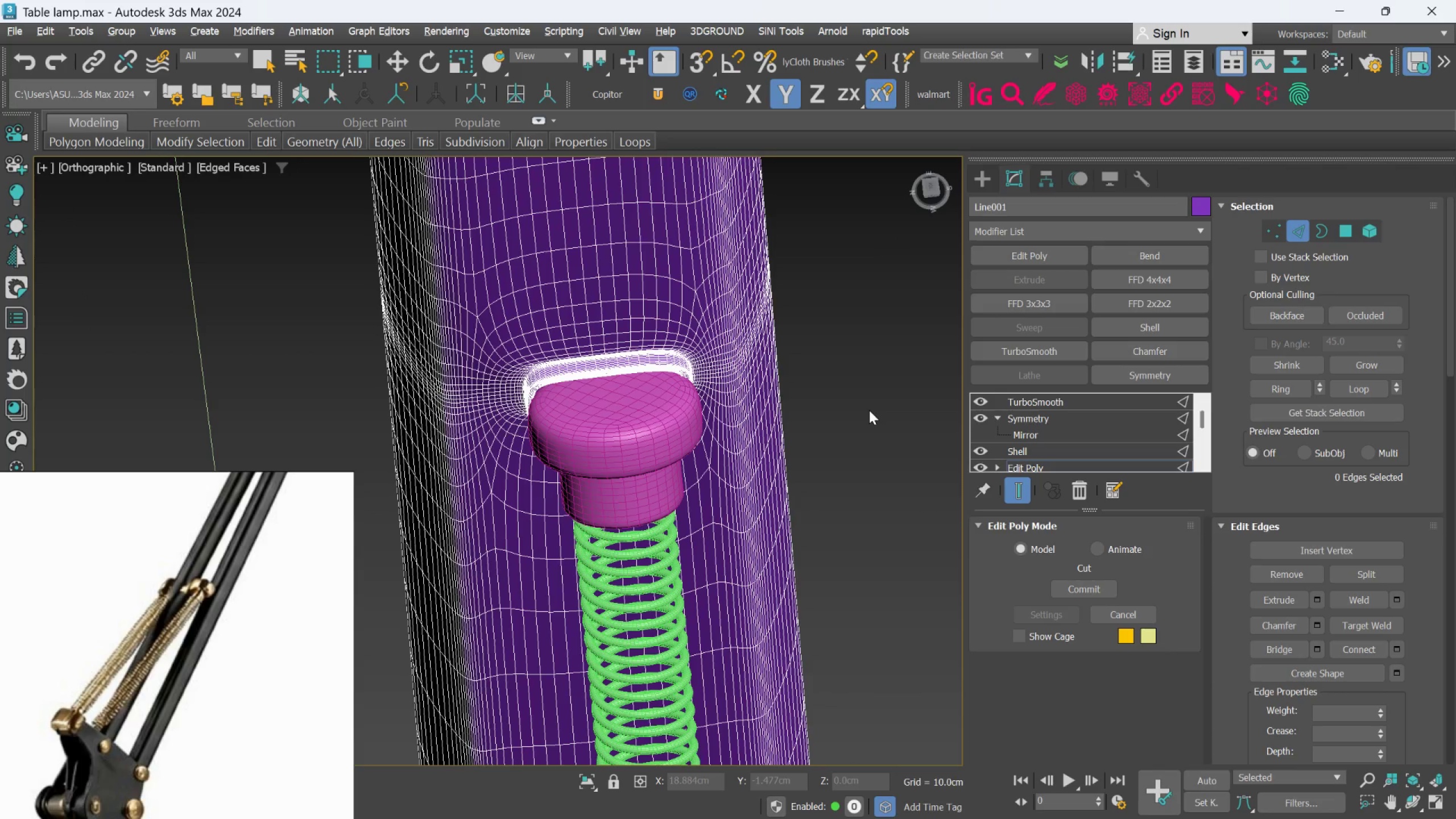 
key(F4)
 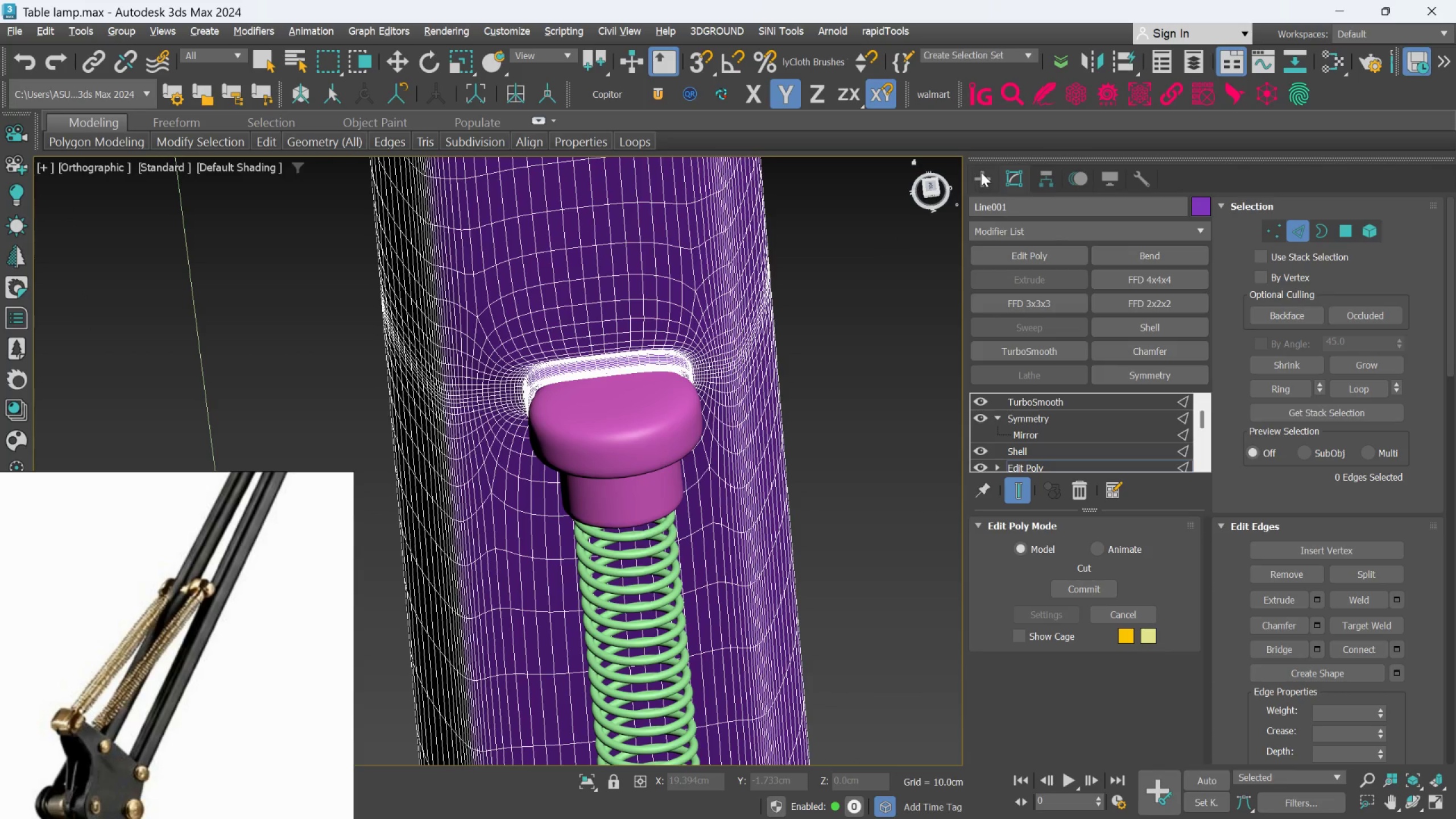 
double_click([909, 266])
 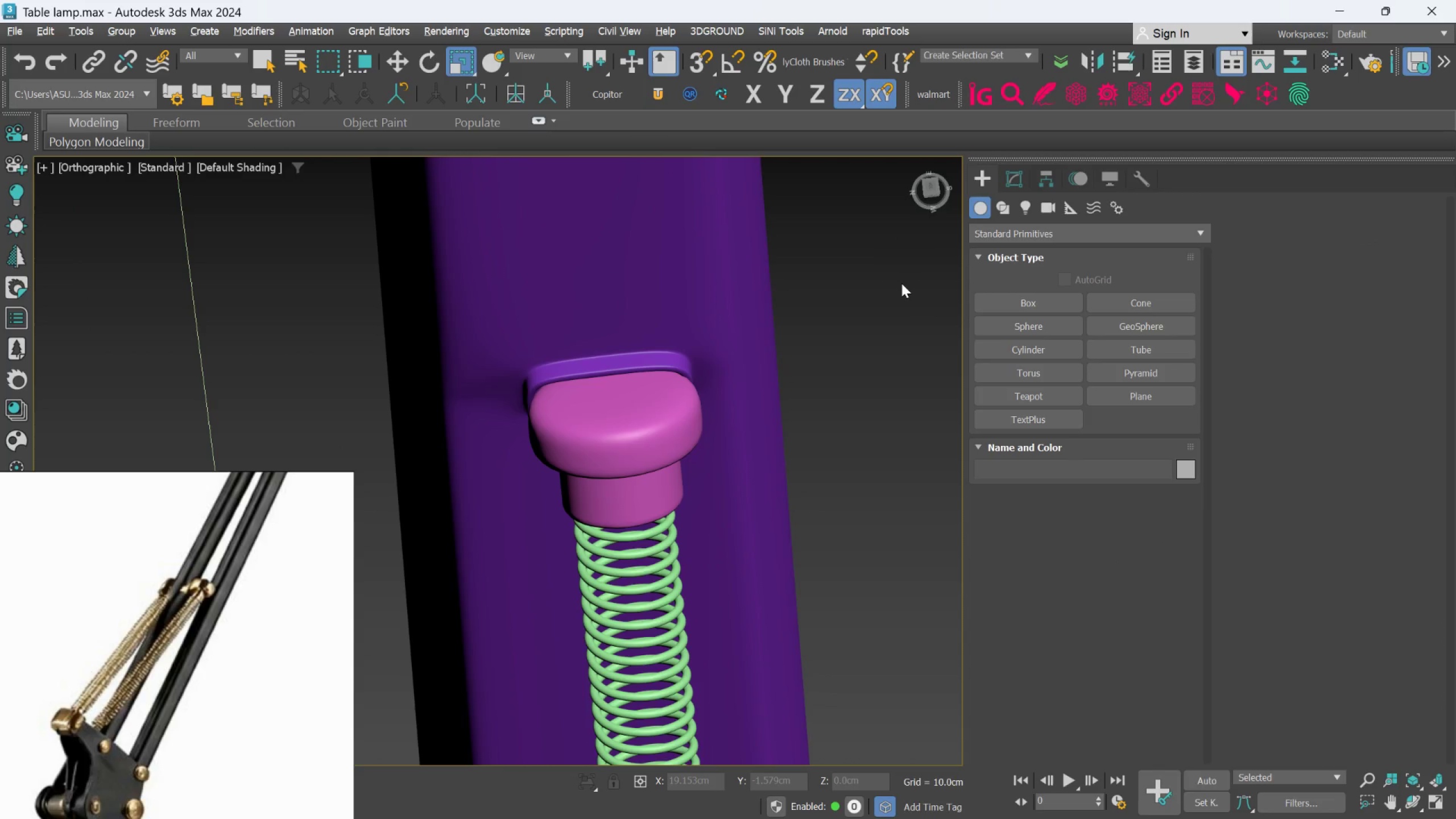 
scroll: coordinate [880, 330], scroll_direction: down, amount: 7.0
 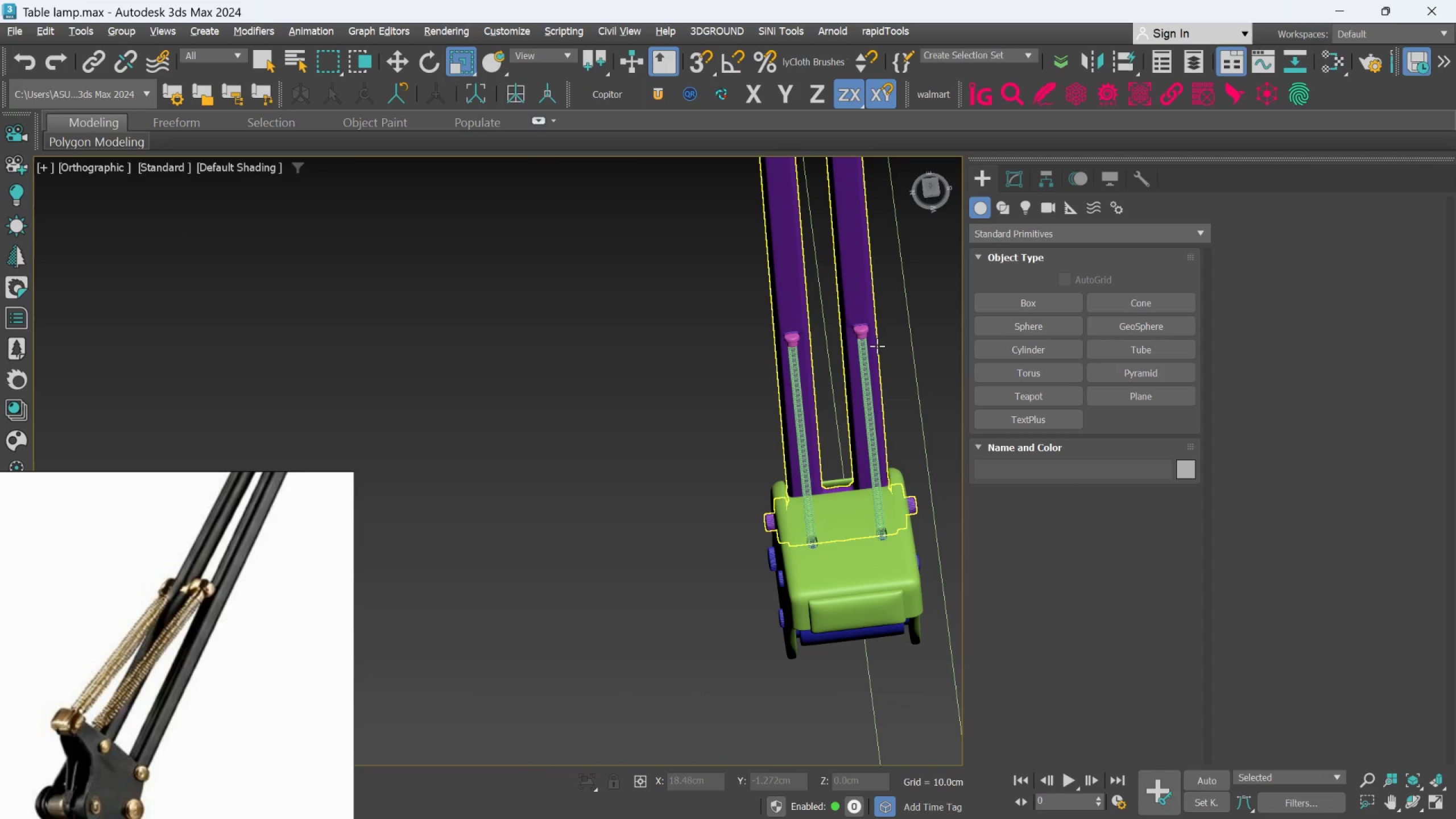 
left_click([877, 346])
 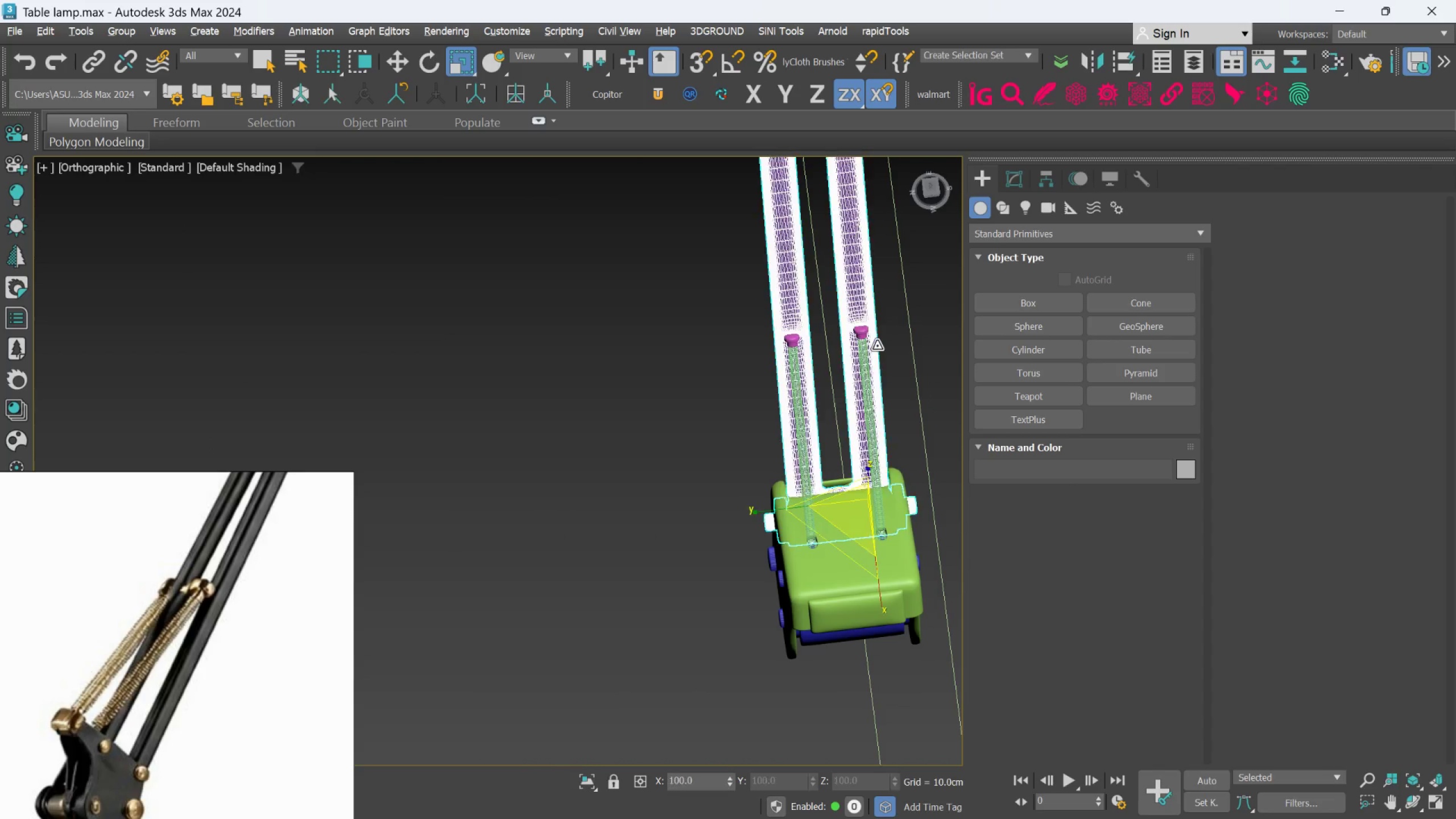 
hold_key(key=AltLeft, duration=0.75)
 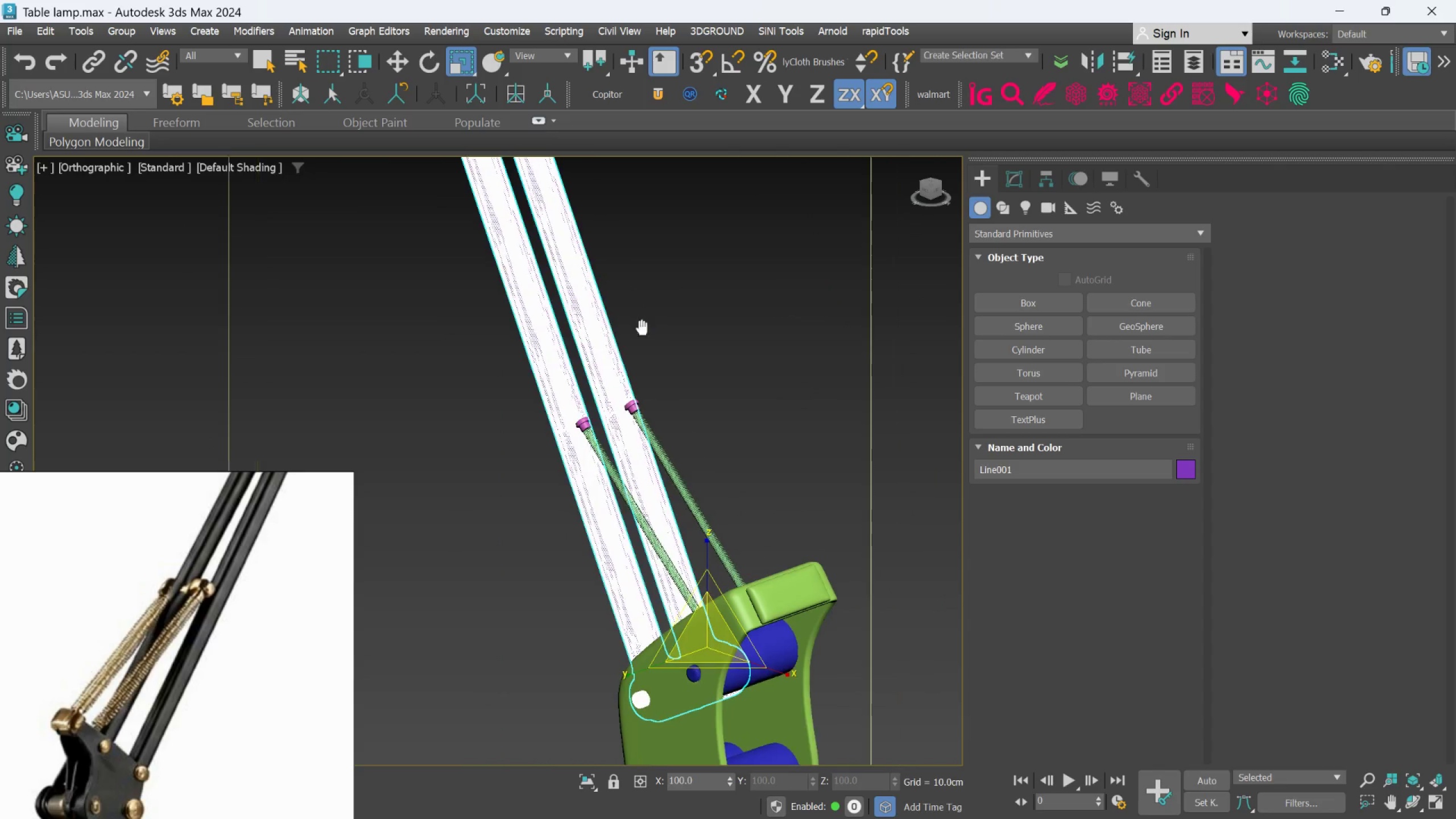 
hold_key(key=AltLeft, duration=7.59)
left_click([679, 290])
 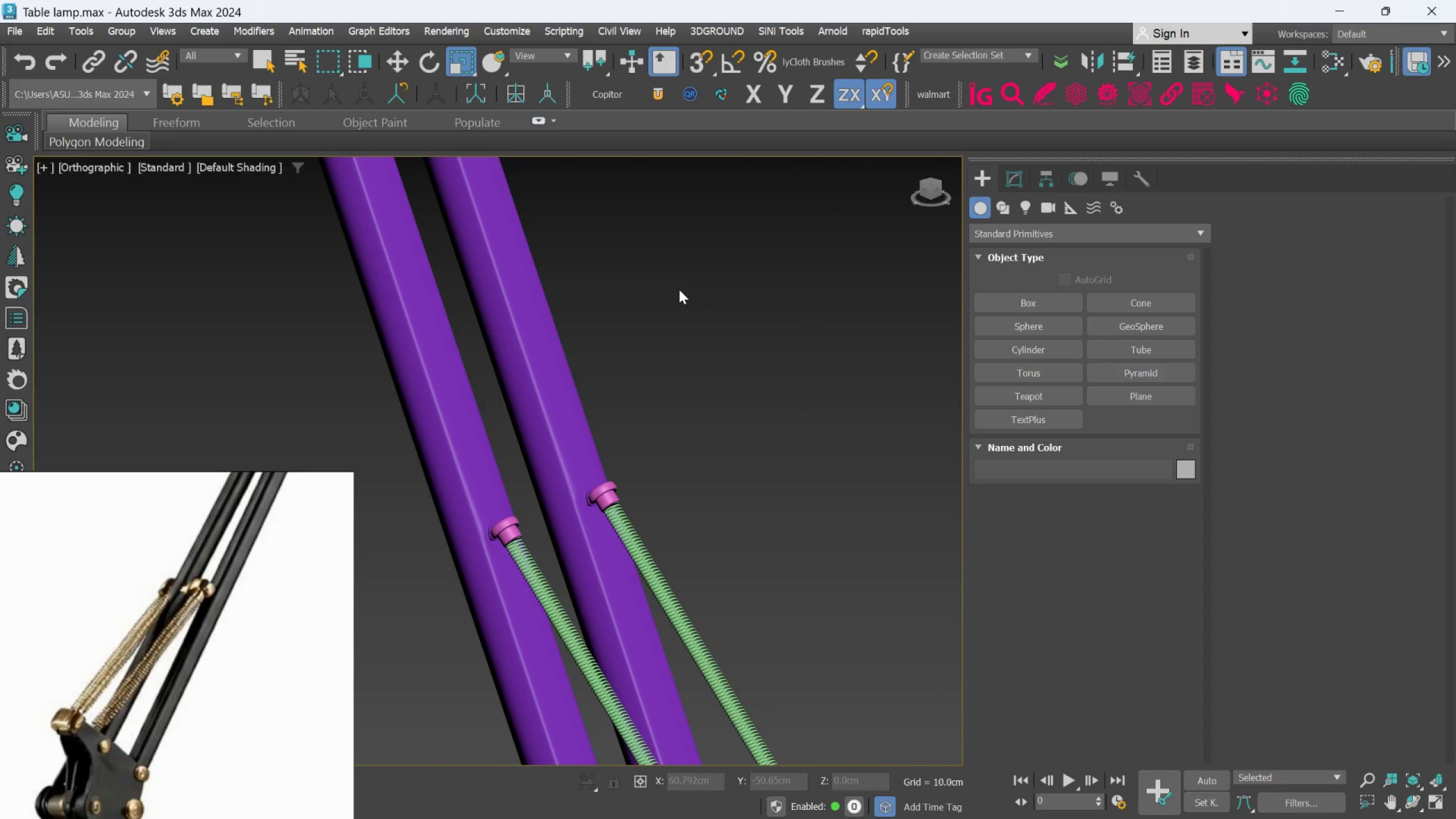 
scroll: coordinate [495, 475], scroll_direction: up, amount: 9.0
 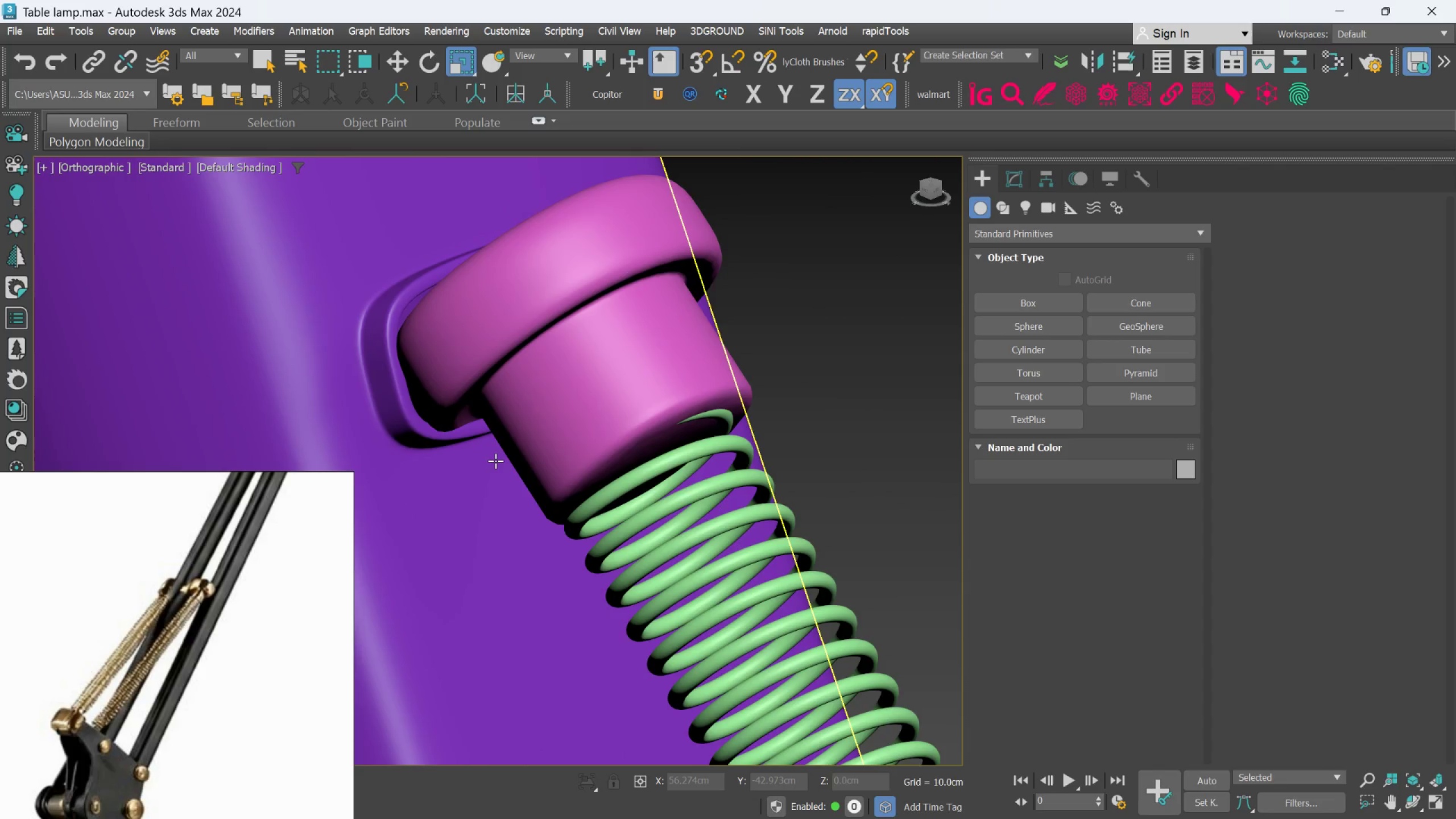 
scroll: coordinate [495, 461], scroll_direction: down, amount: 5.0
 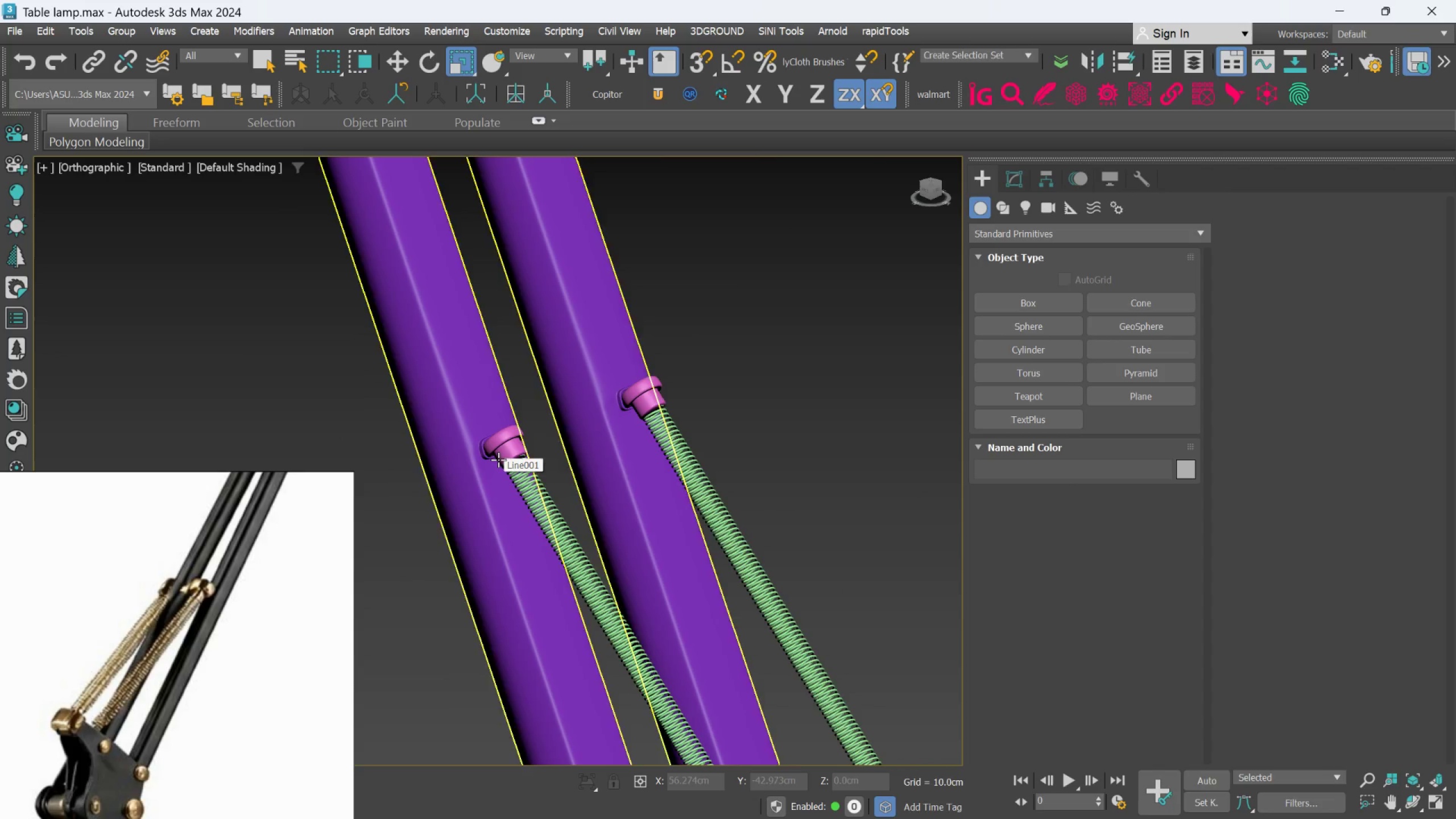 
hold_key(key=AltLeft, duration=0.69)
 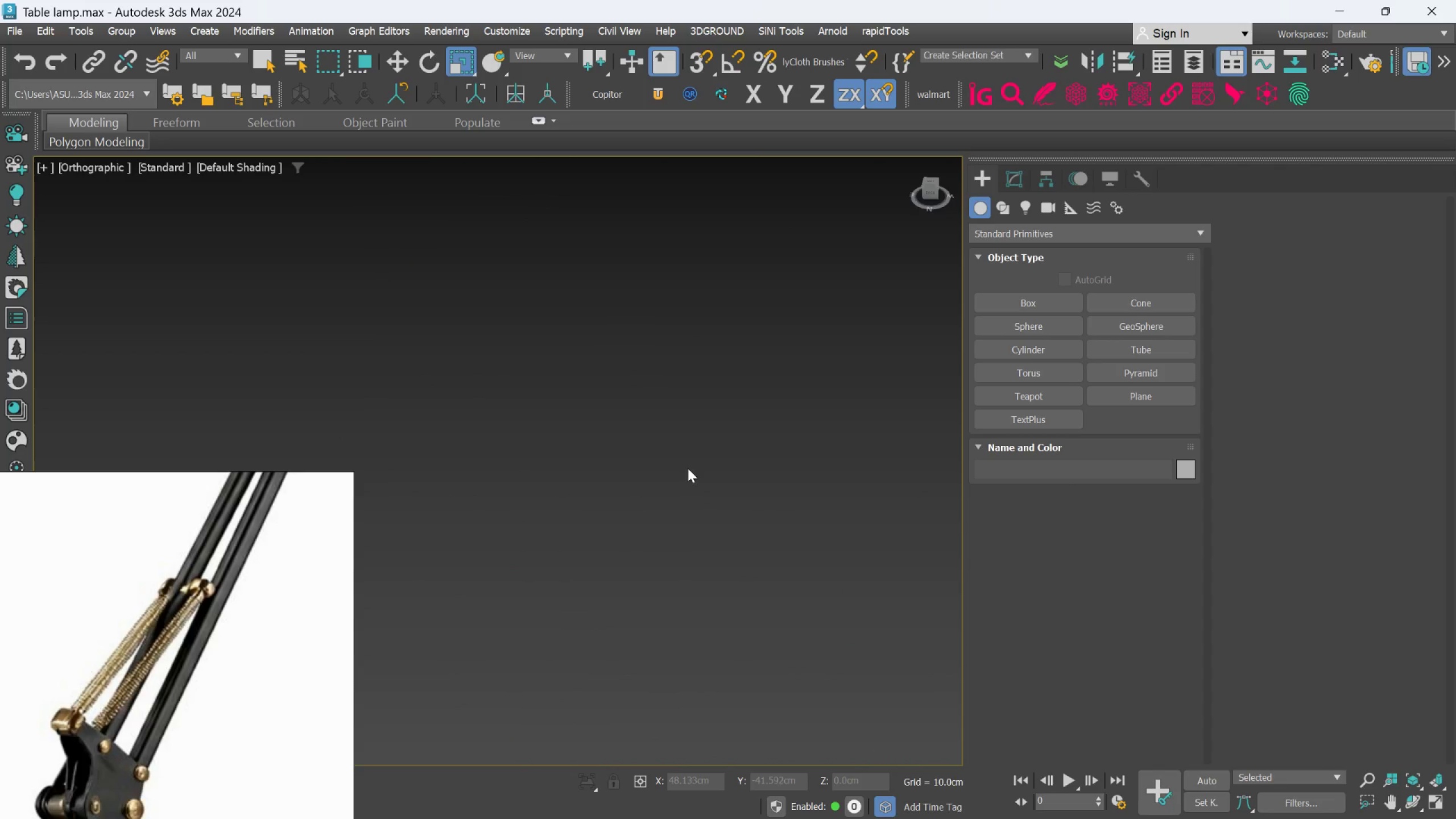 
scroll: coordinate [606, 436], scroll_direction: down, amount: 6.0
 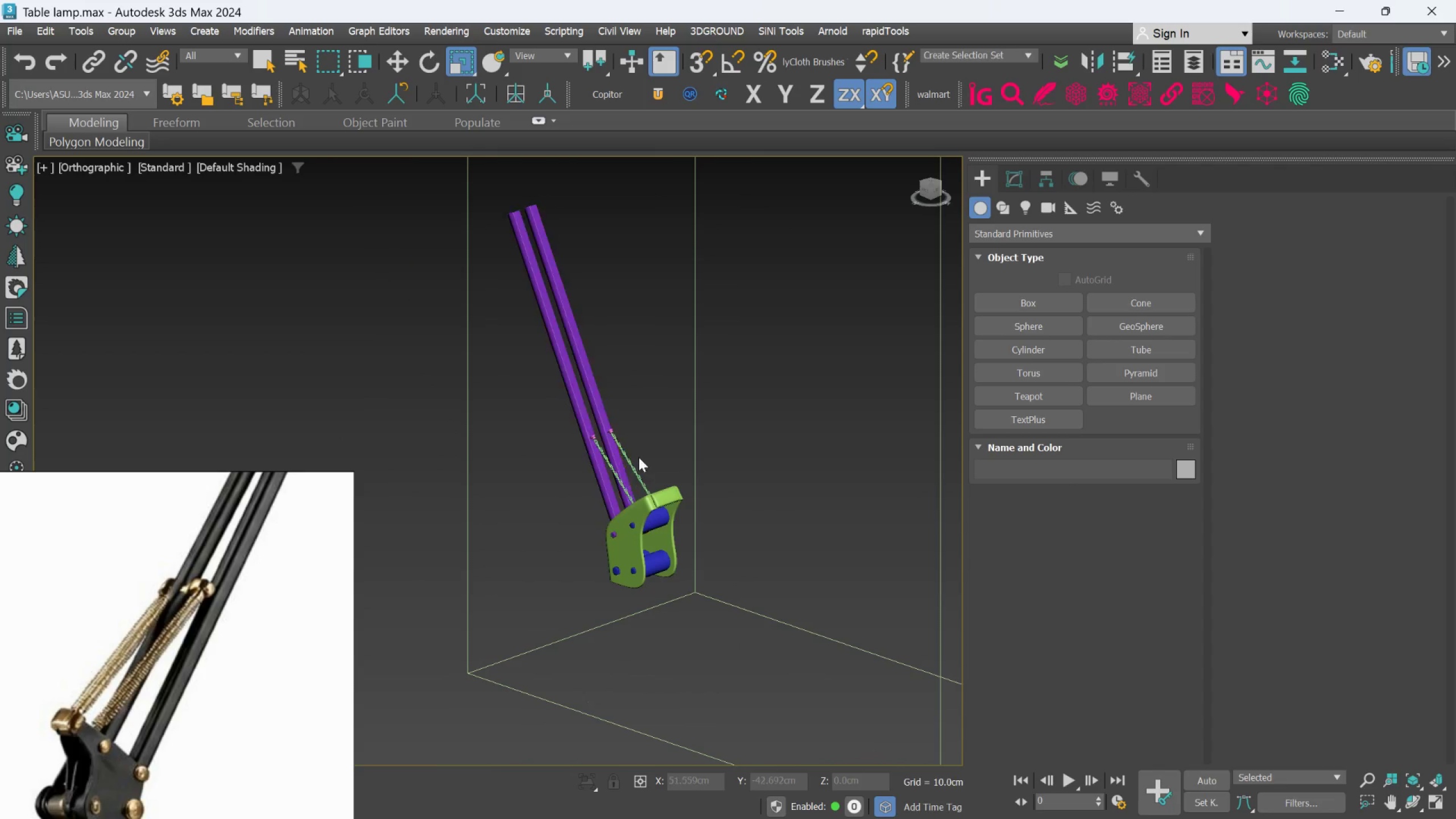 
key(F)
 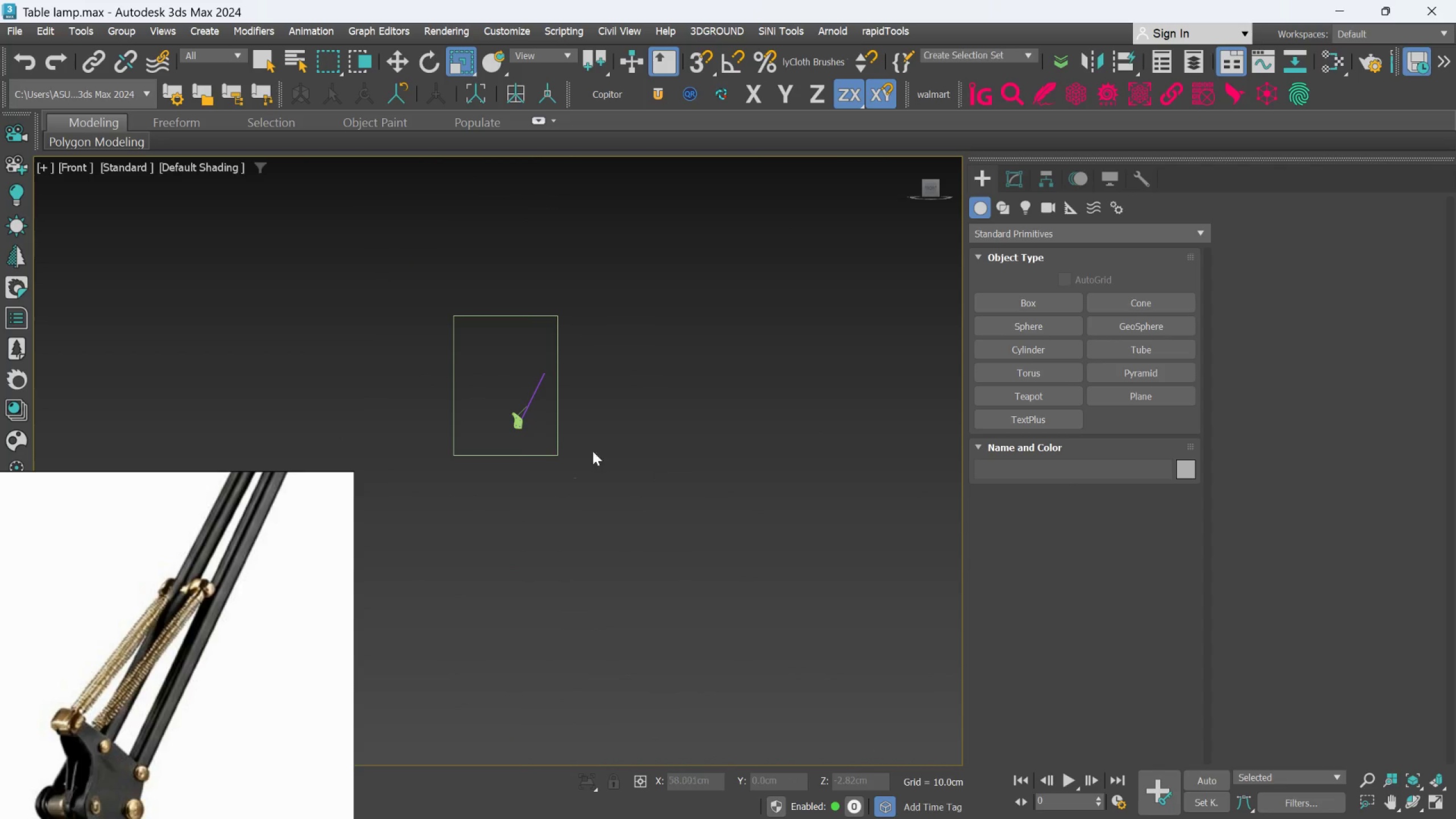 
scroll: coordinate [619, 424], scroll_direction: up, amount: 18.0
 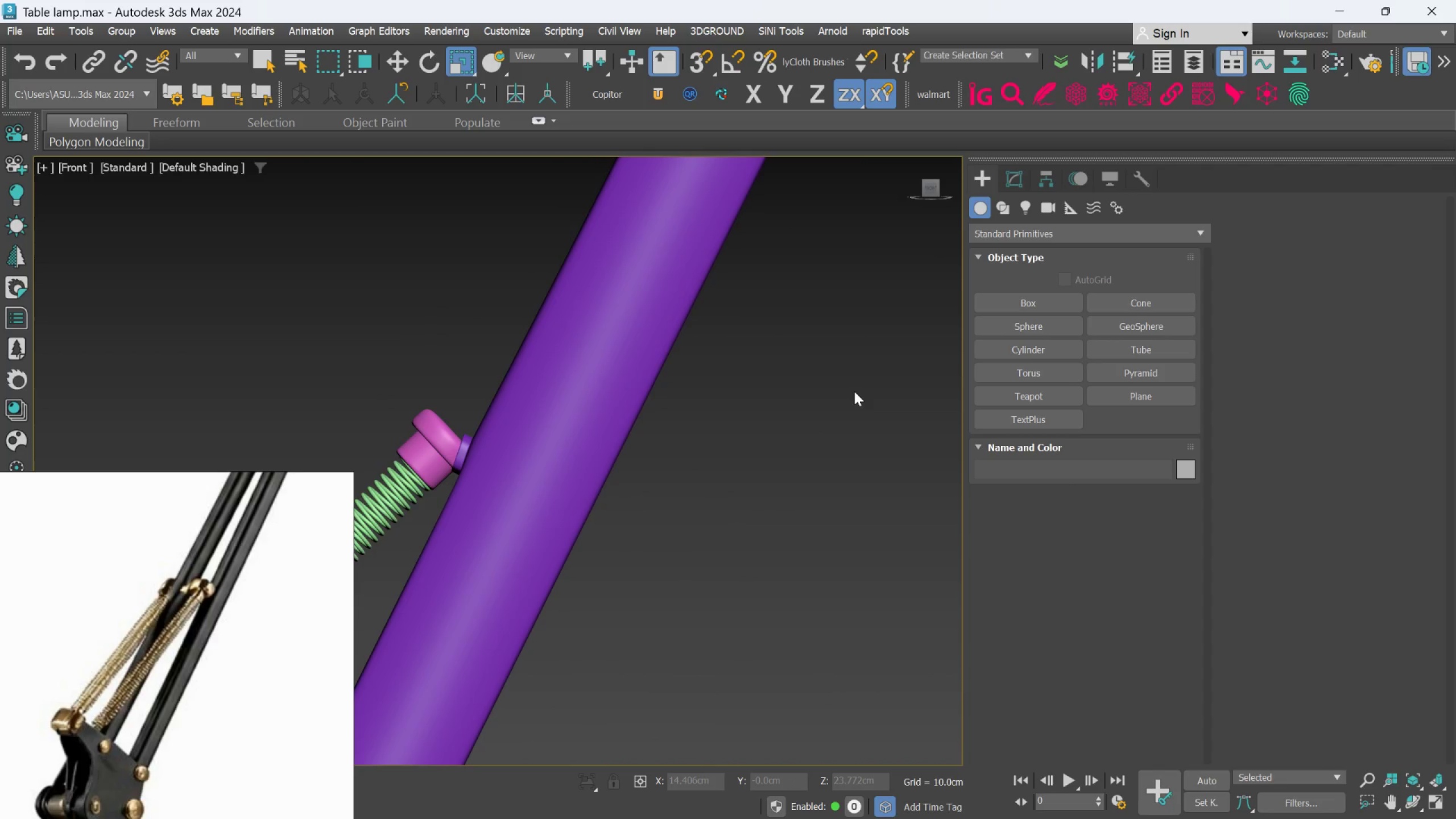 
wait(5.5)
 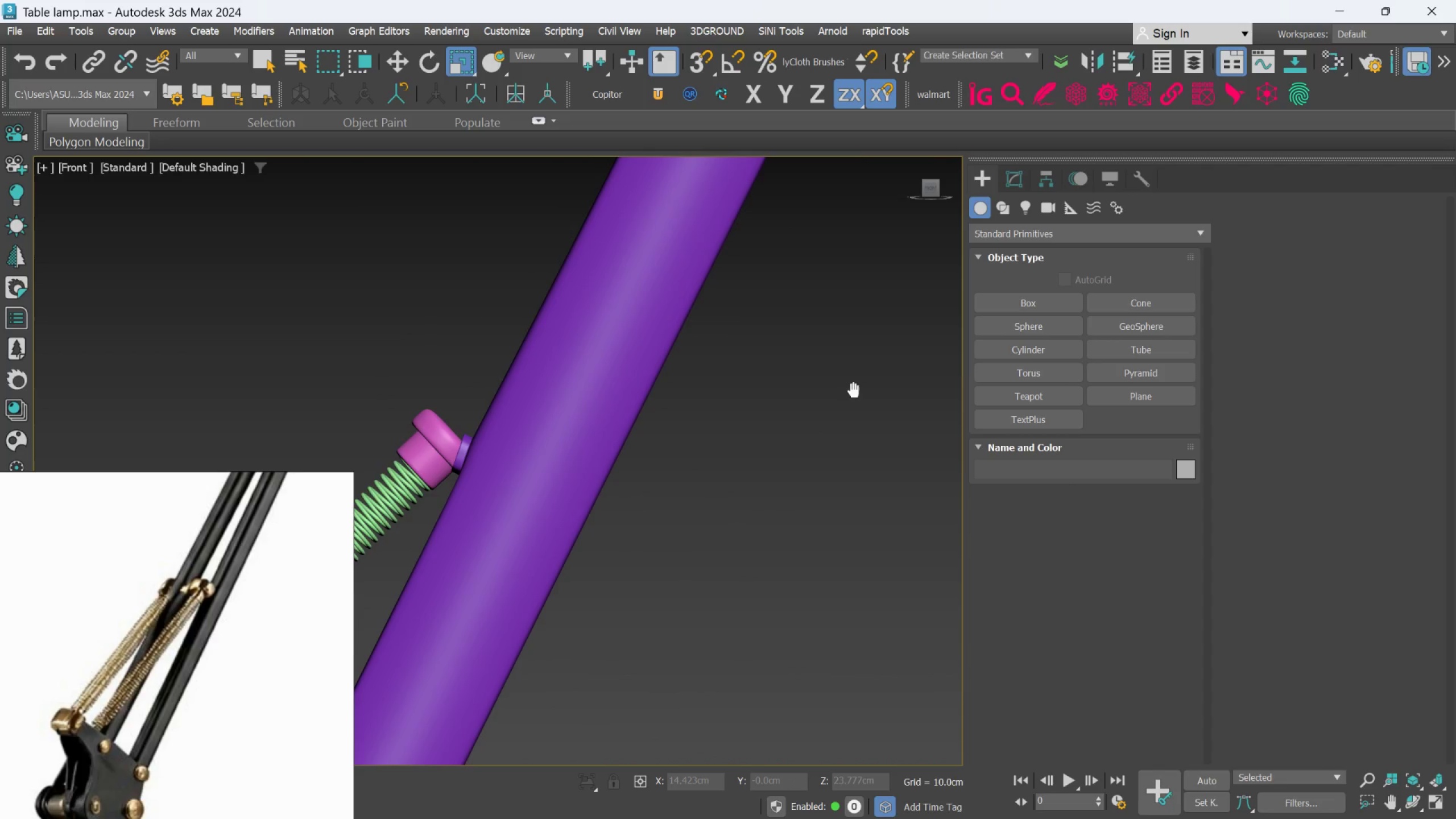 
scroll: coordinate [421, 388], scroll_direction: up, amount: 5.0
 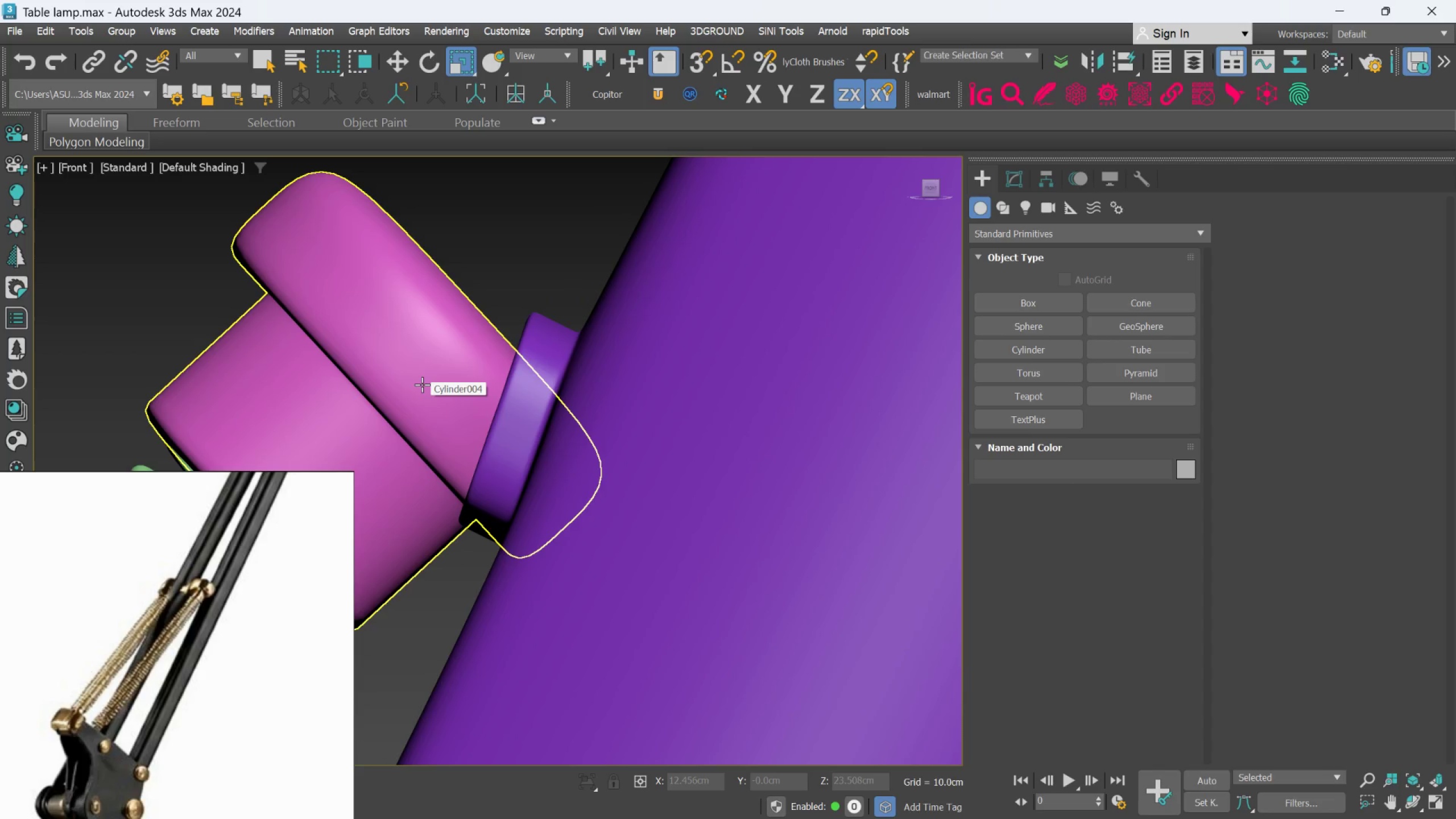 
scroll: coordinate [422, 384], scroll_direction: down, amount: 5.0
 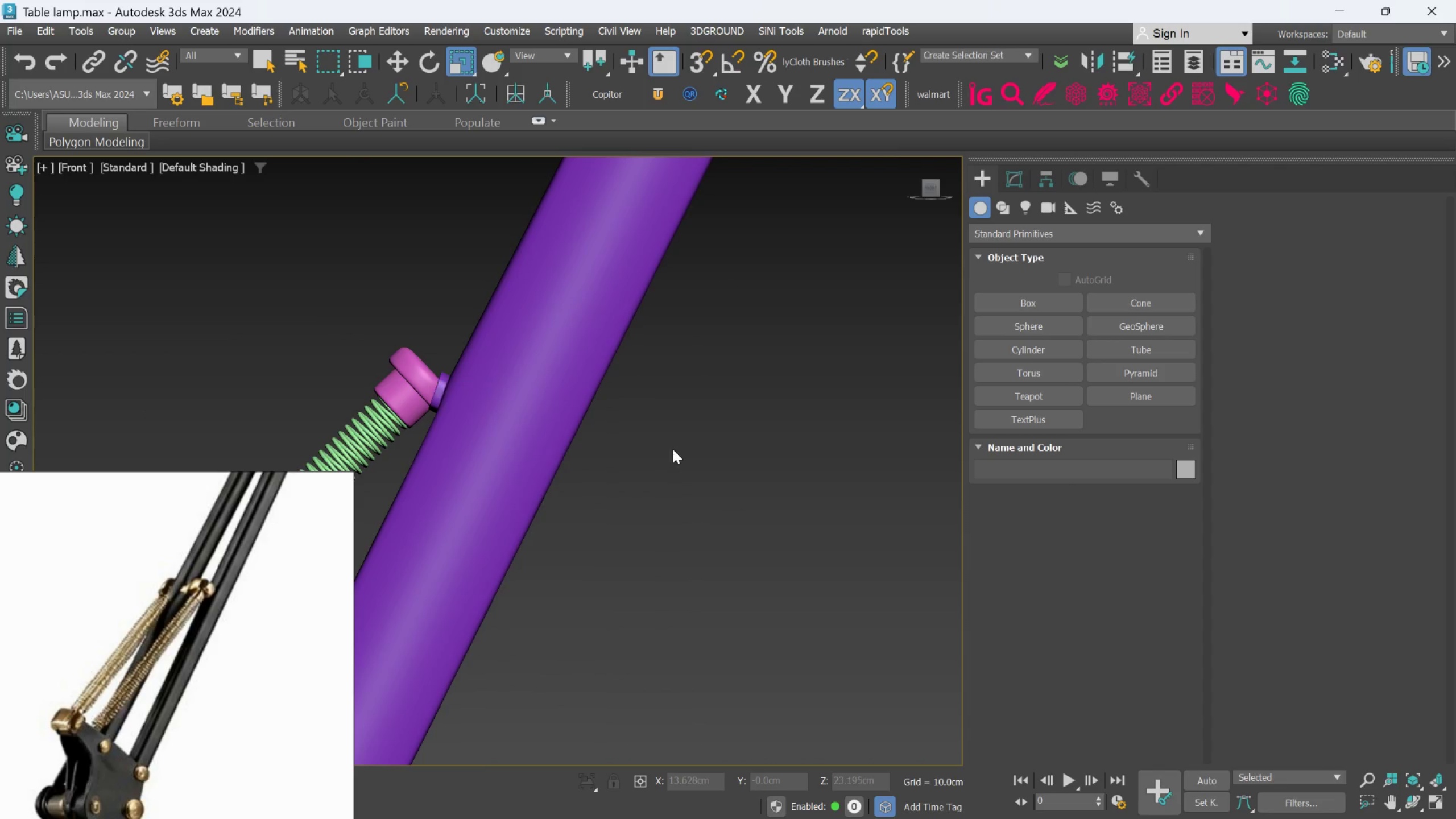 
left_click([677, 448])
 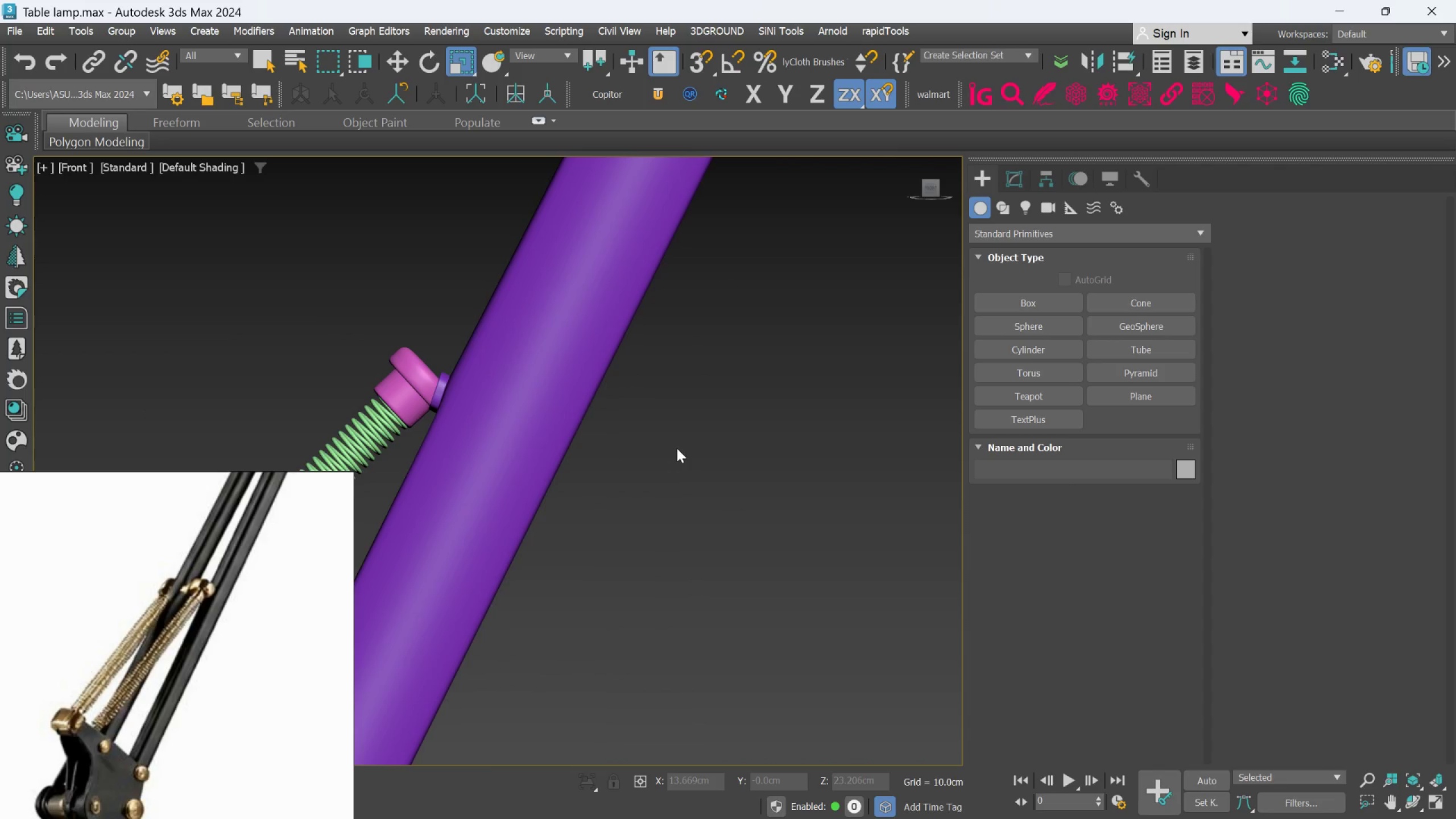 
scroll: coordinate [681, 449], scroll_direction: down, amount: 8.0
 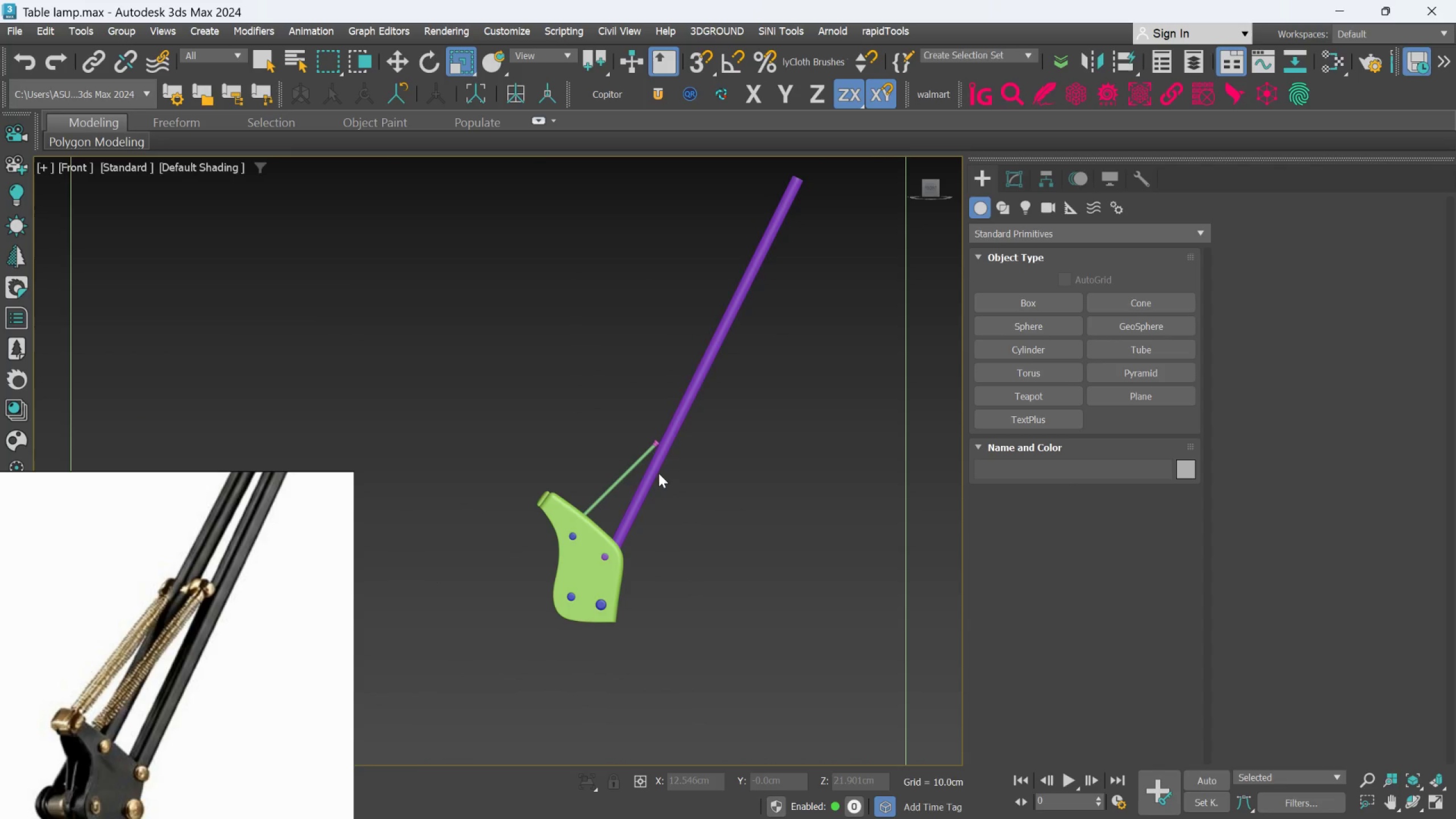 
left_click([655, 465])
 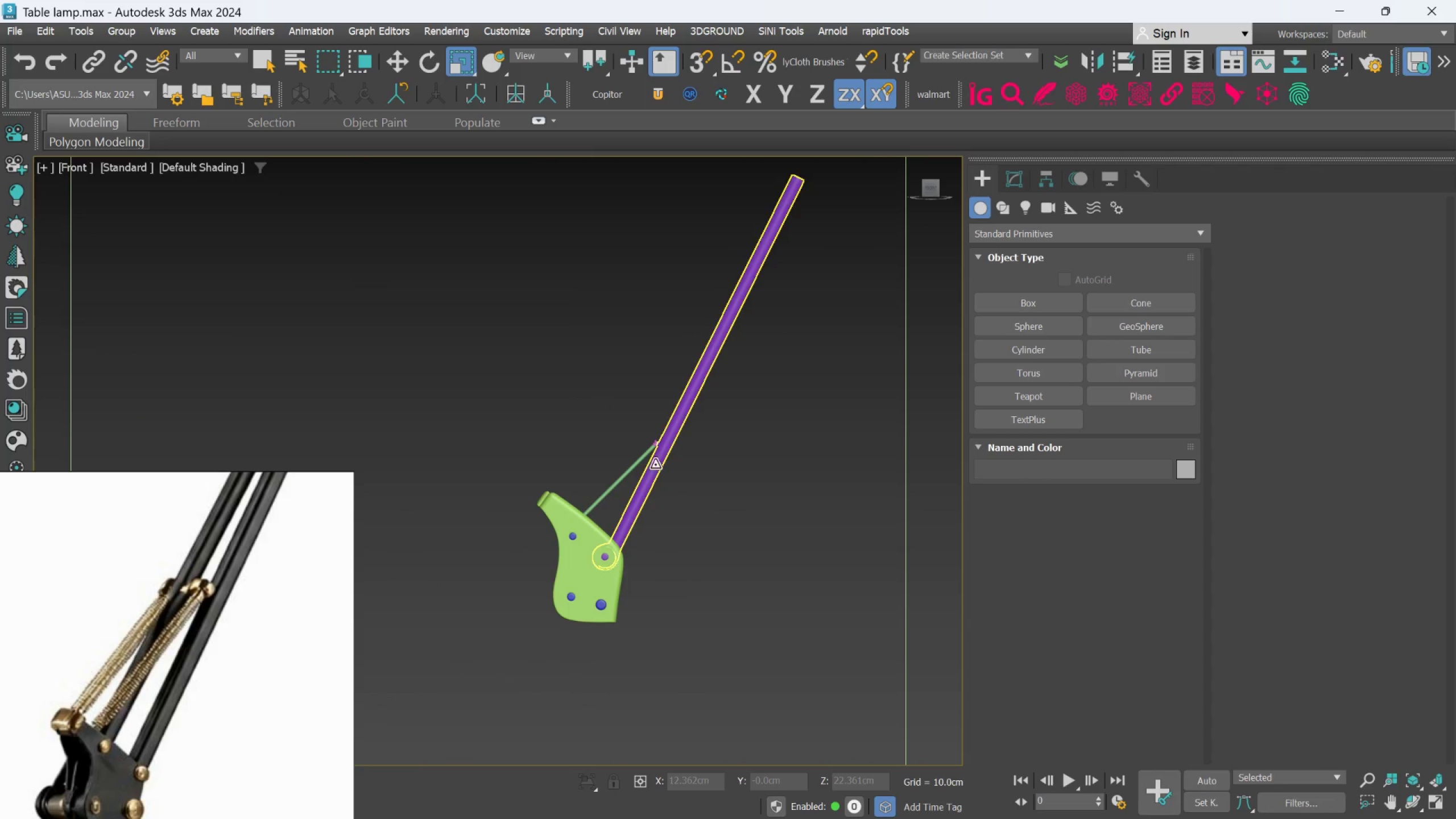 
hold_key(key=AltLeft, duration=0.98)
 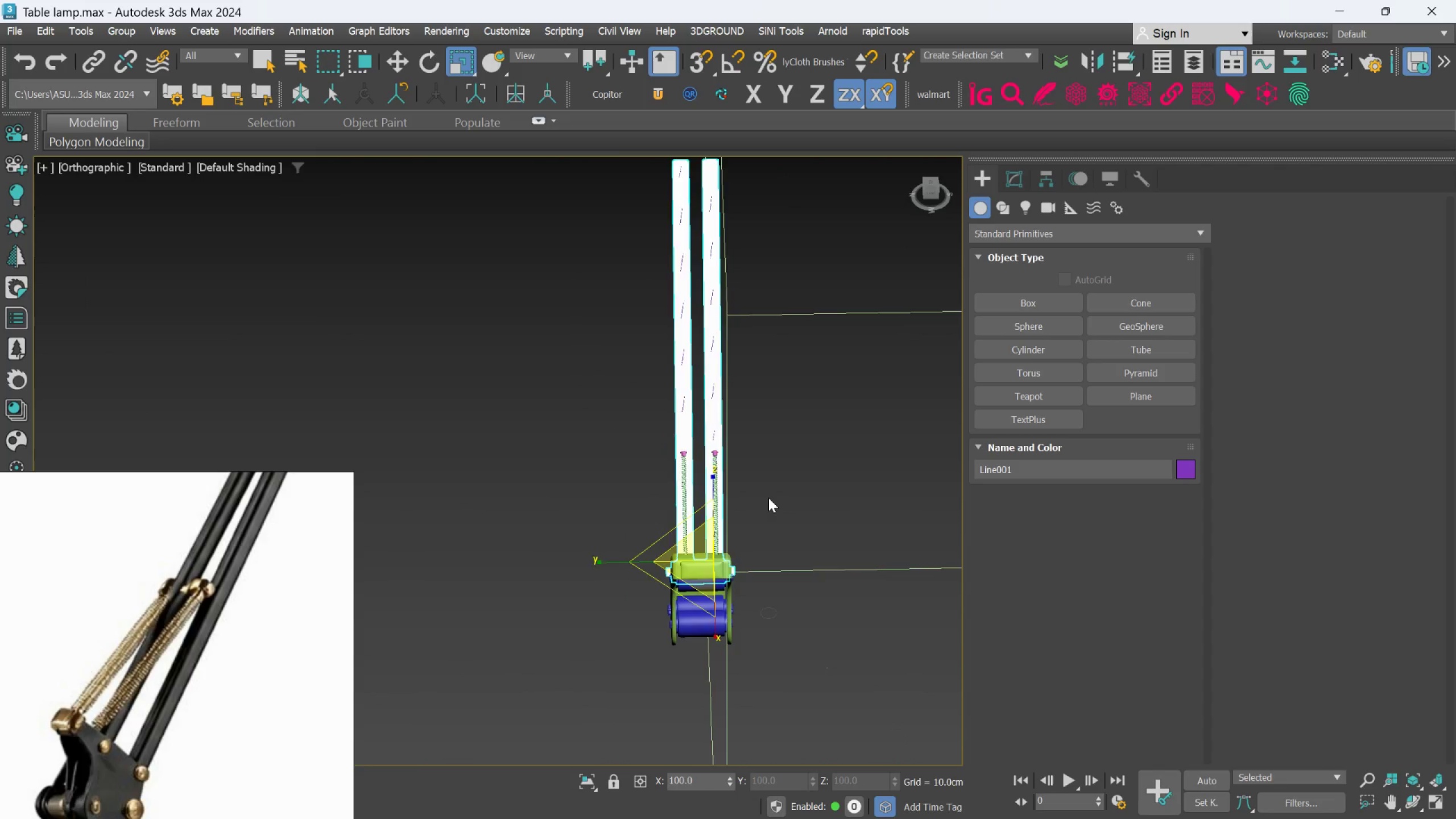 
left_click([781, 479])
 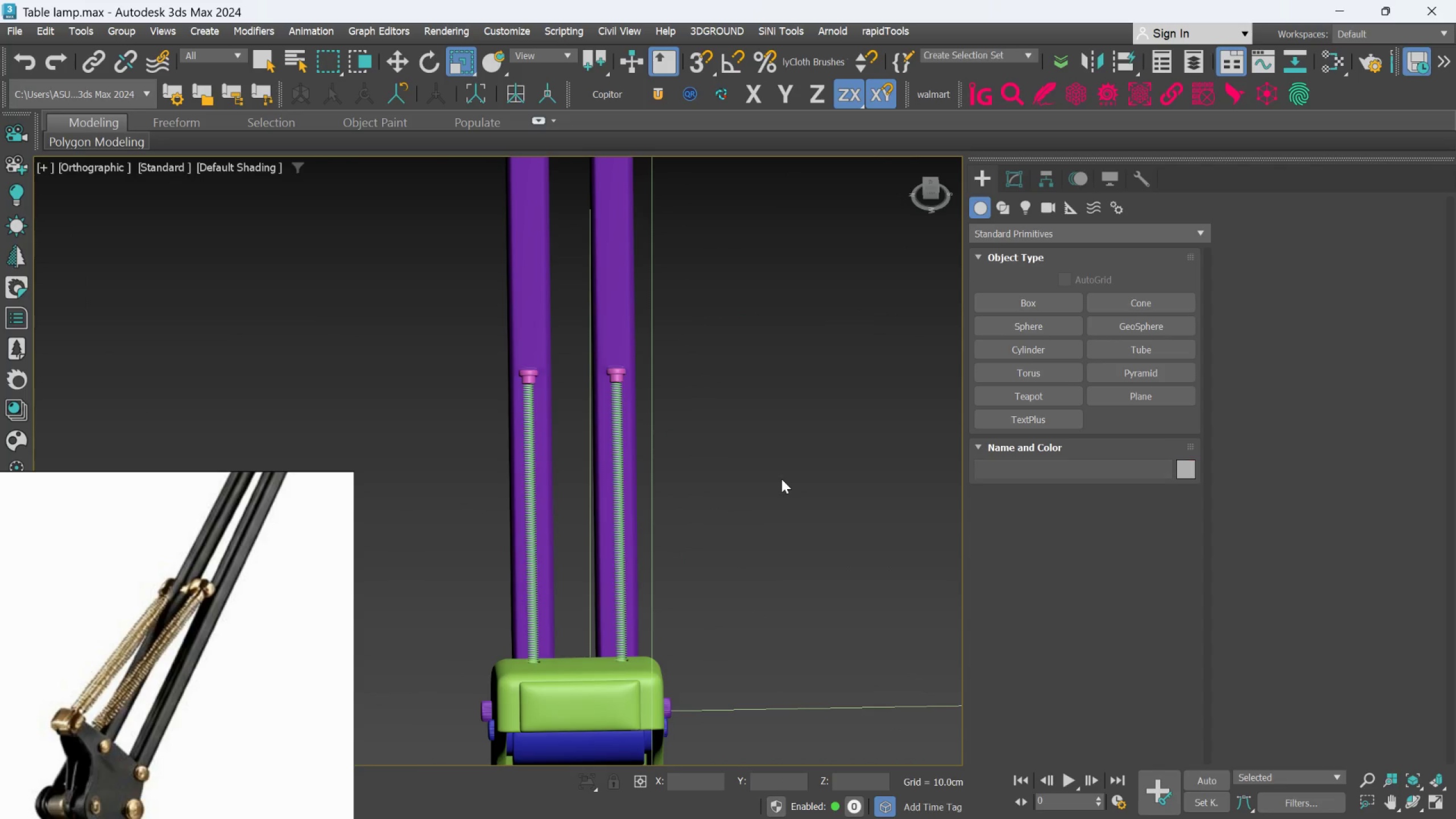 
scroll: coordinate [768, 493], scroll_direction: up, amount: 3.0
 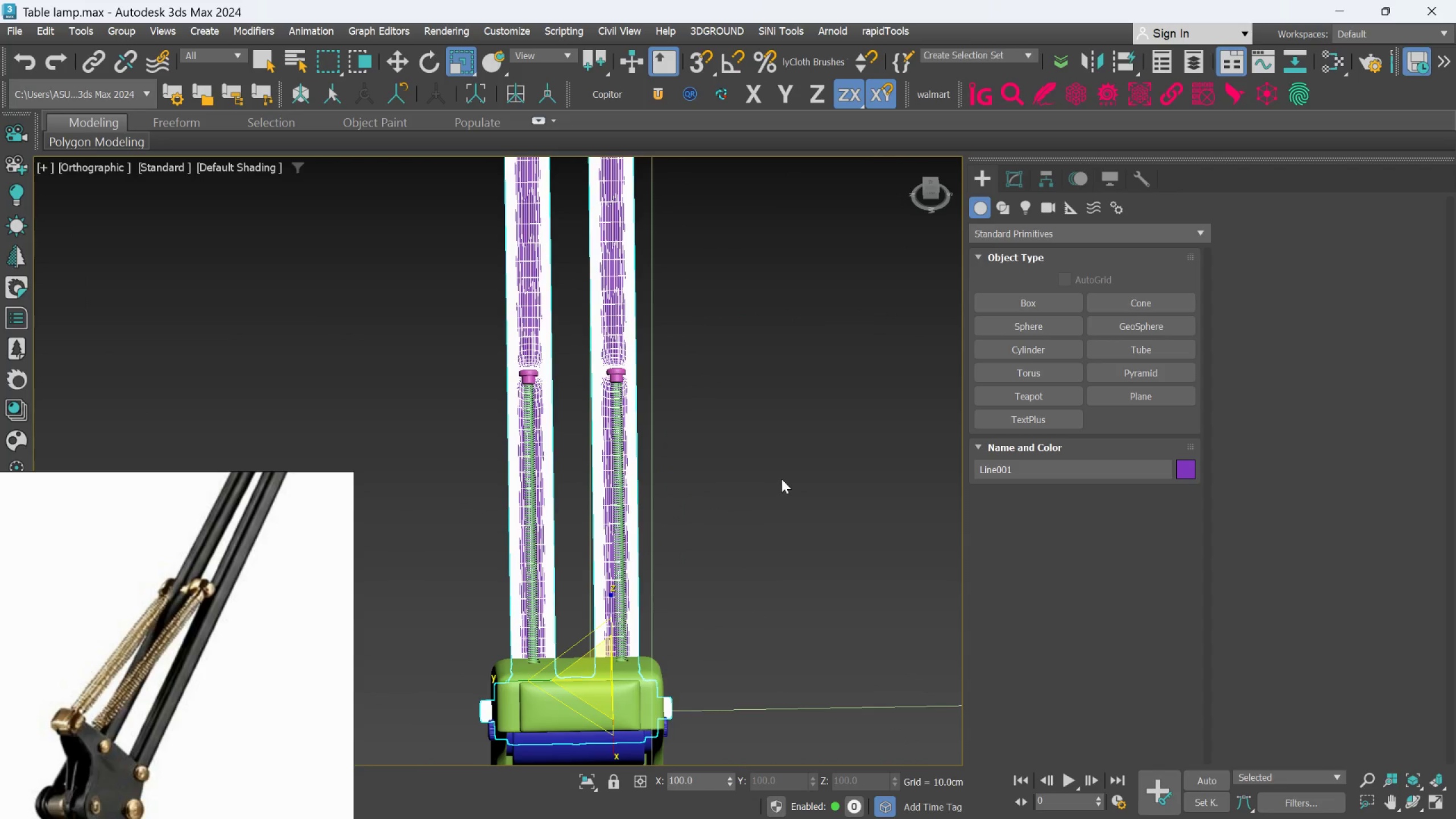 
scroll: coordinate [253, 612], scroll_direction: down, amount: 8.0
 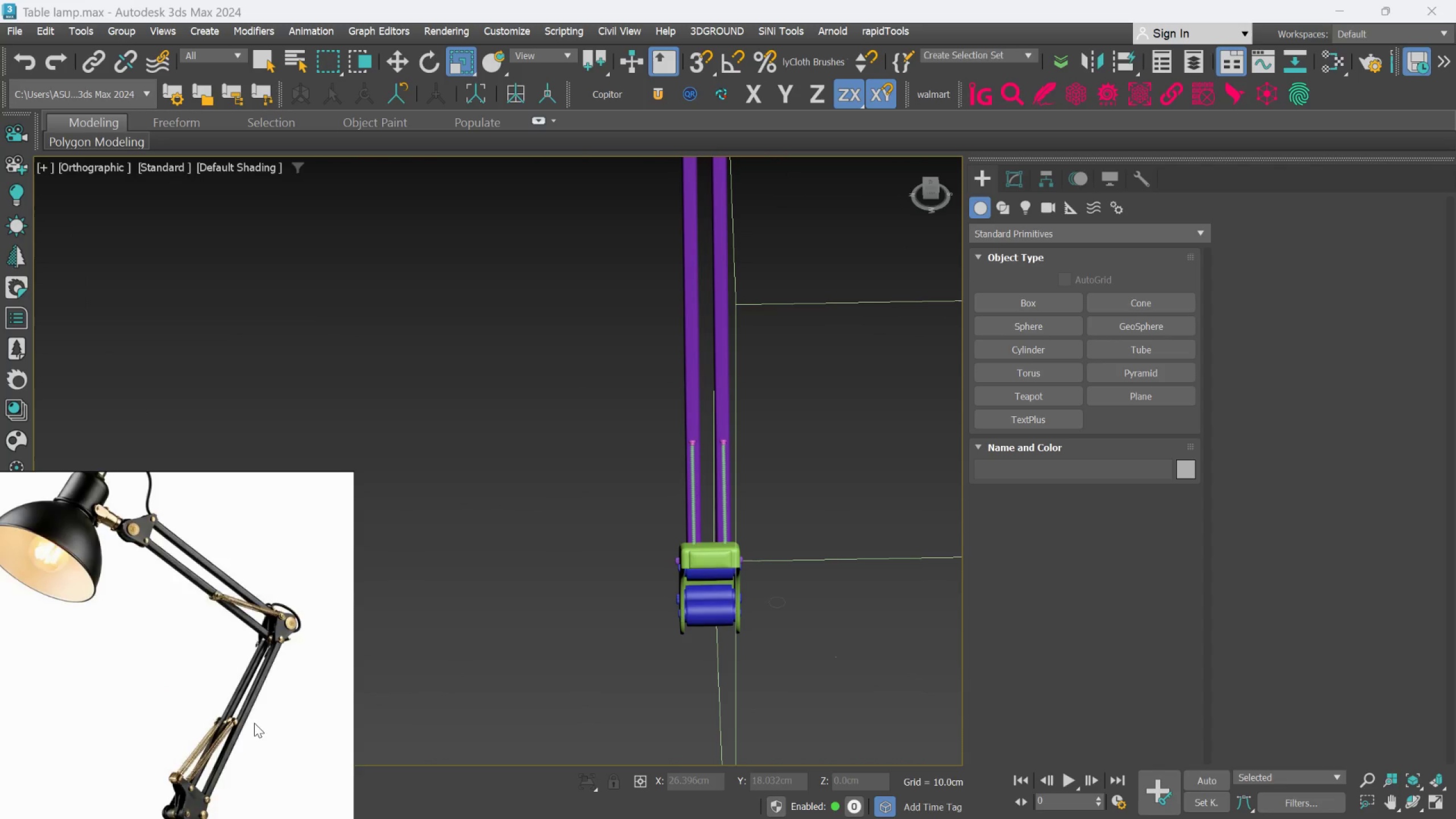 
hold_key(key=AltLeft, duration=0.75)
 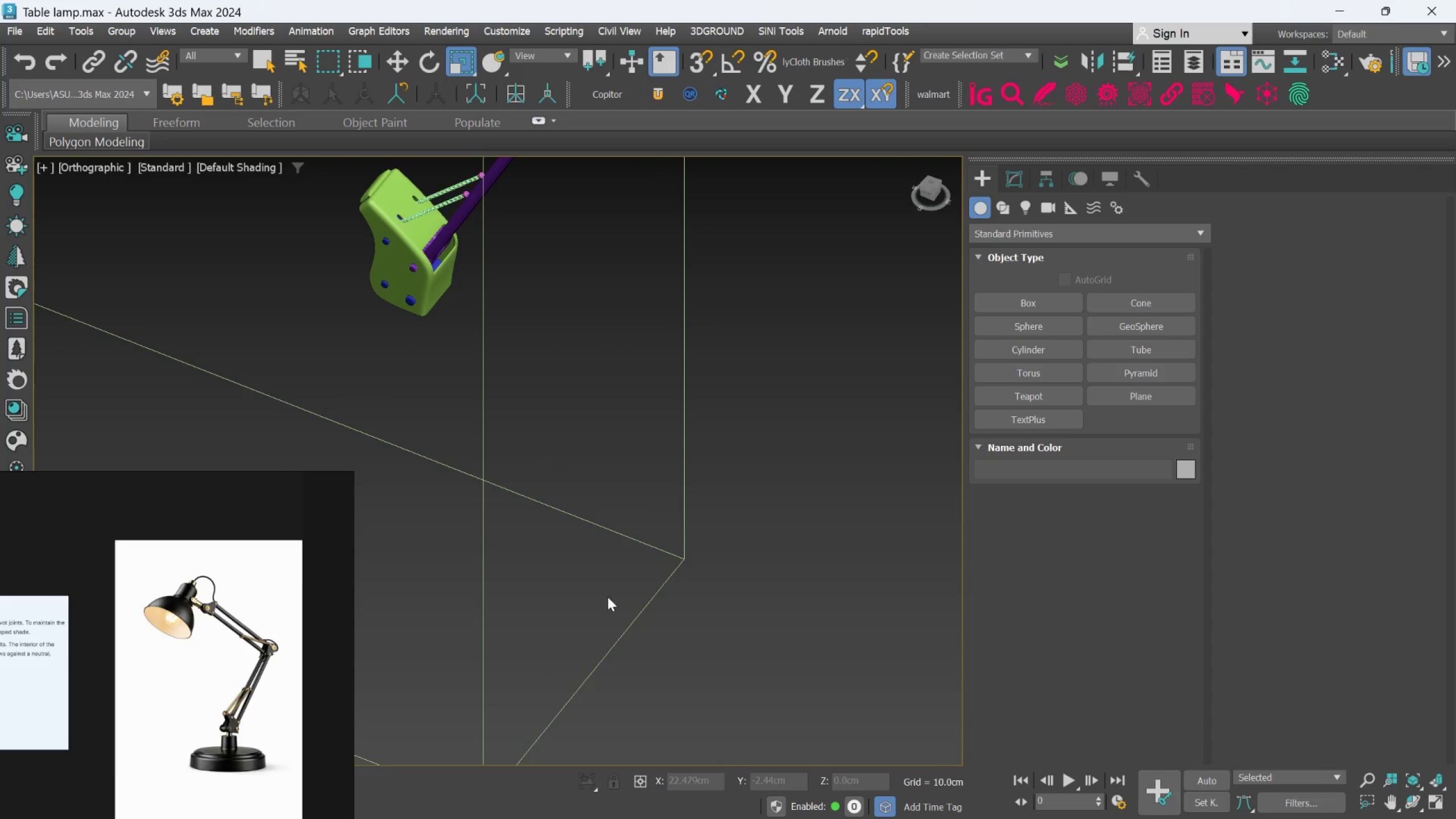 
scroll: coordinate [263, 665], scroll_direction: down, amount: 4.0
 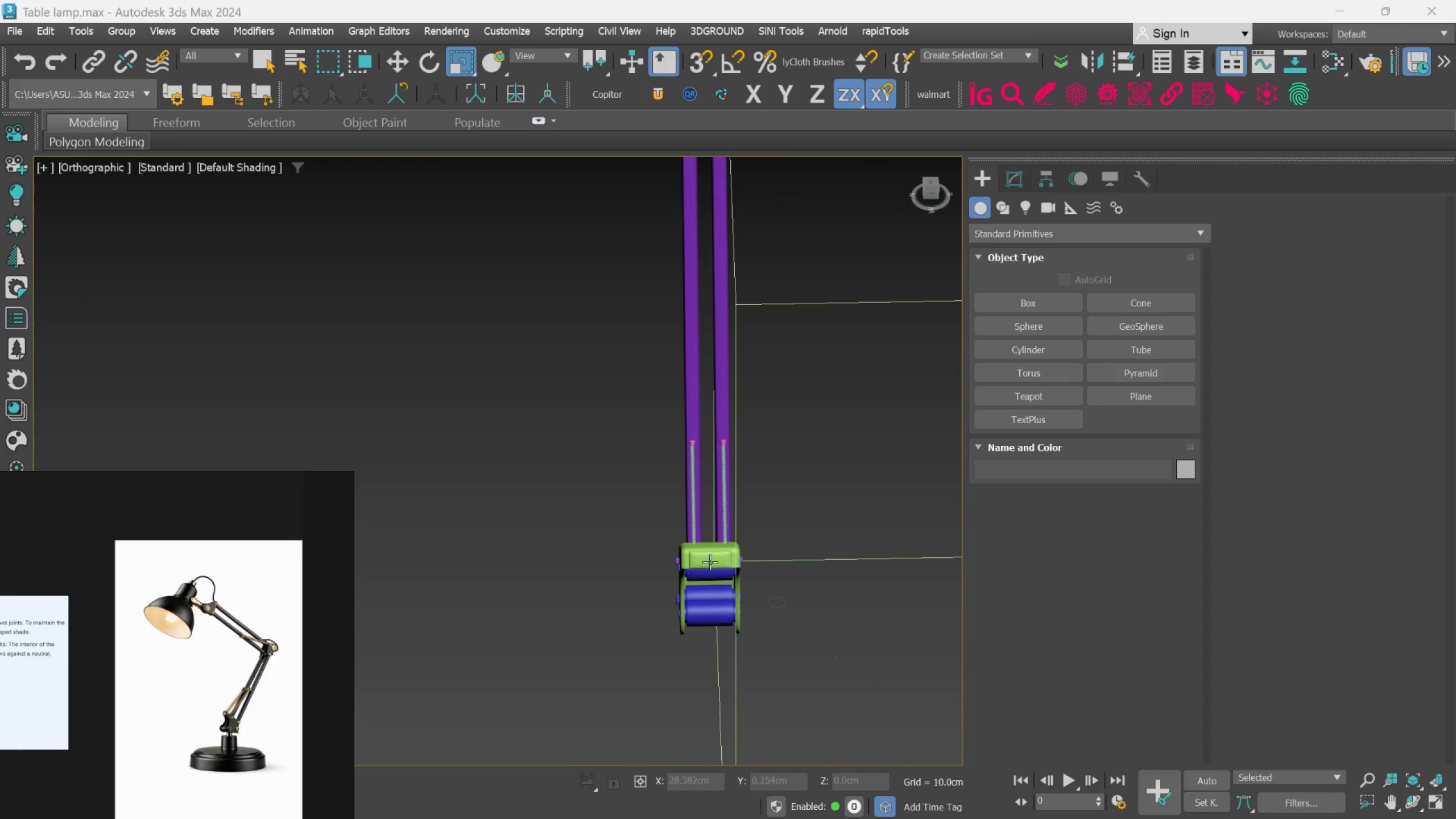 
key(F)
 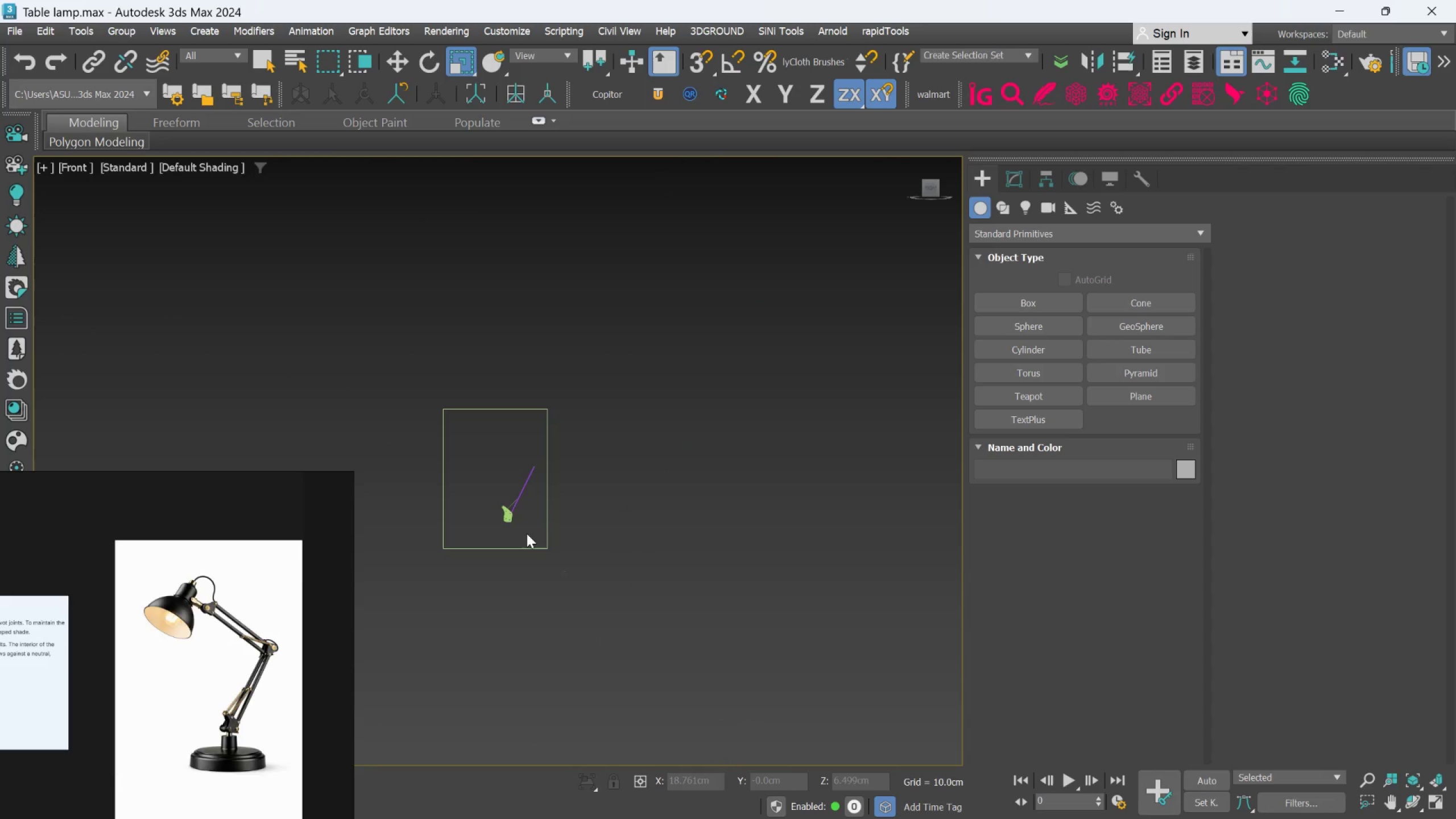 
scroll: coordinate [225, 632], scroll_direction: up, amount: 21.0
 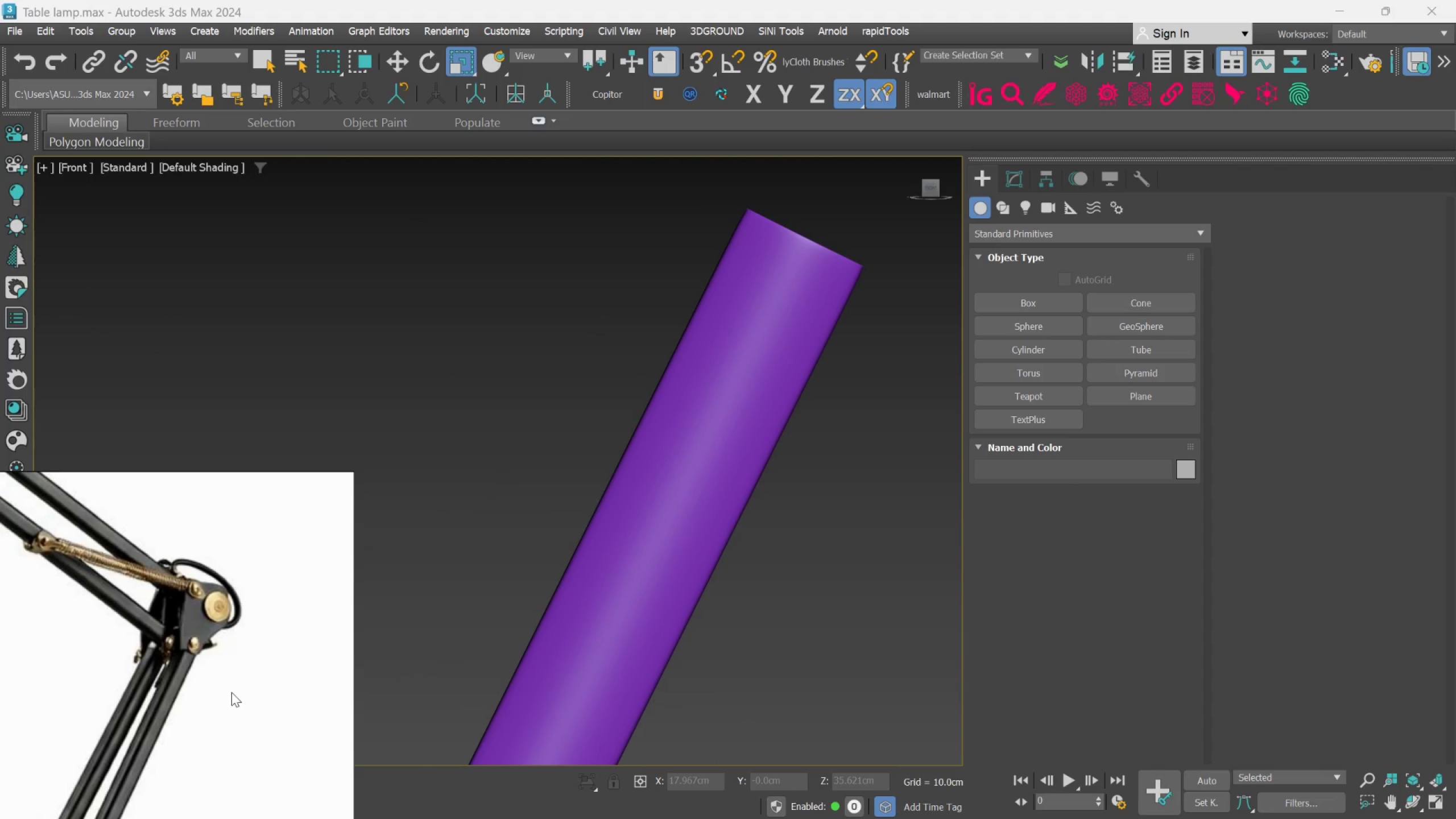 
scroll: coordinate [687, 412], scroll_direction: down, amount: 6.0
 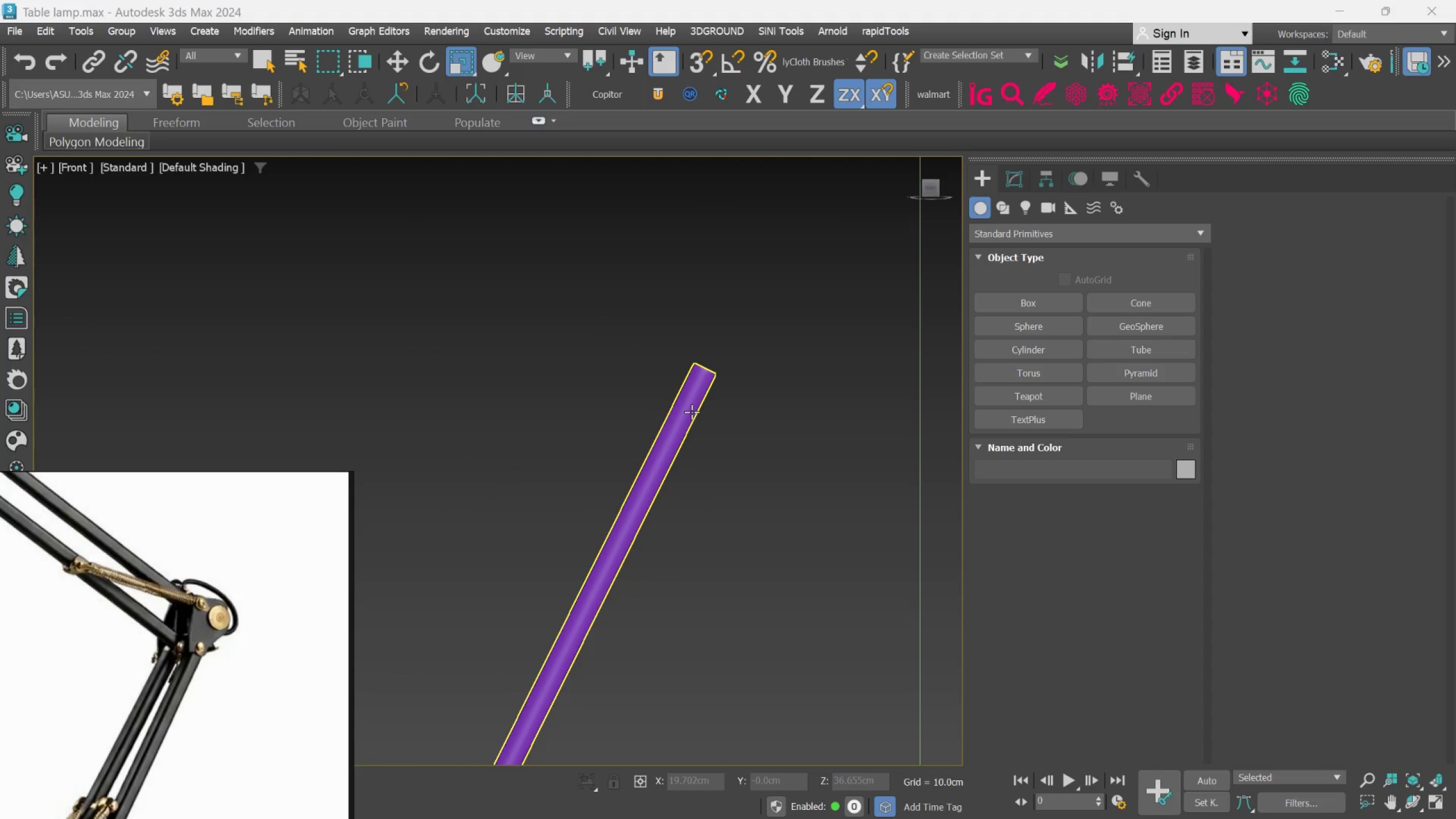 
hold_key(key=AltLeft, duration=0.52)
 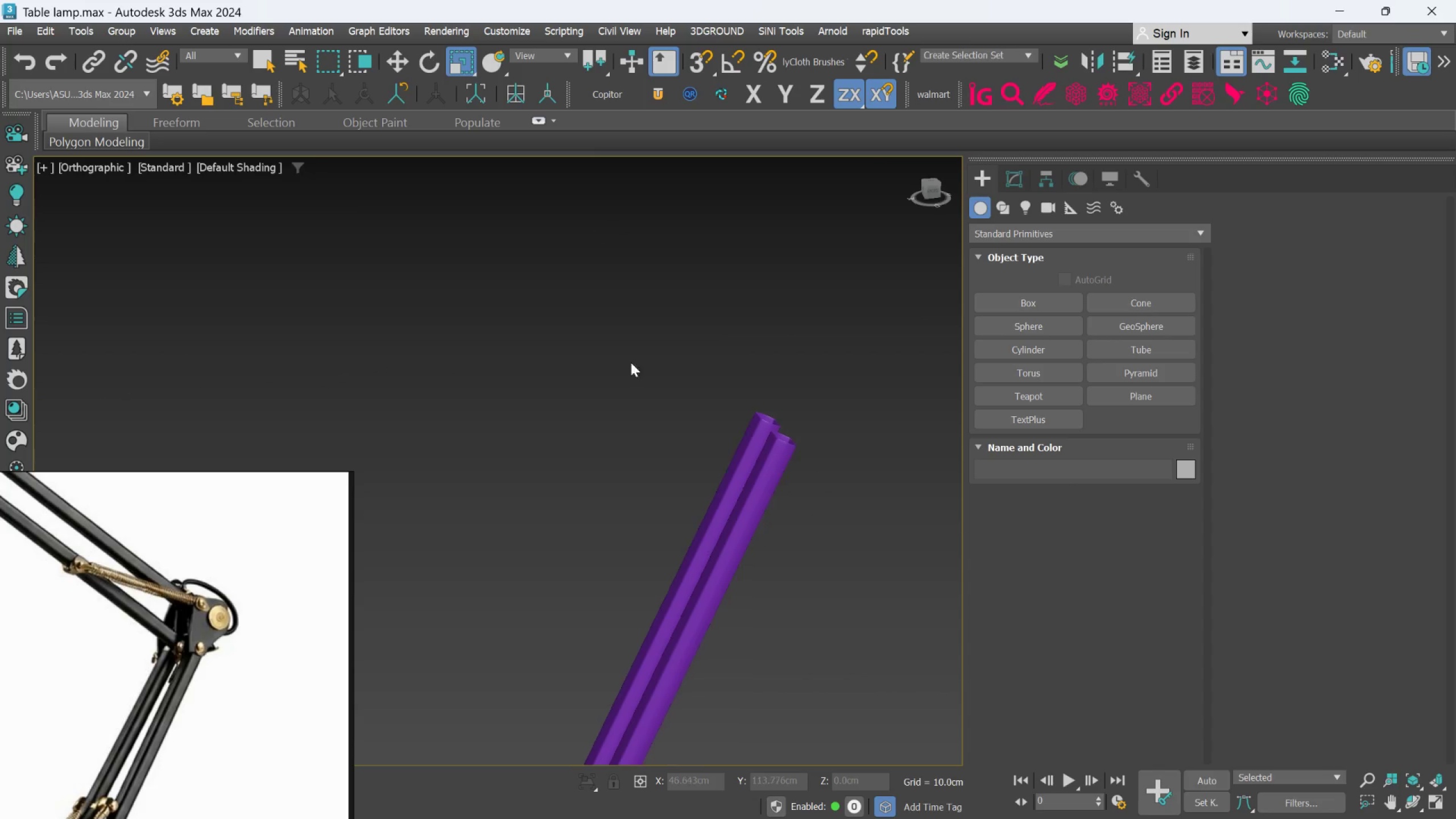 
scroll: coordinate [726, 431], scroll_direction: up, amount: 7.0
 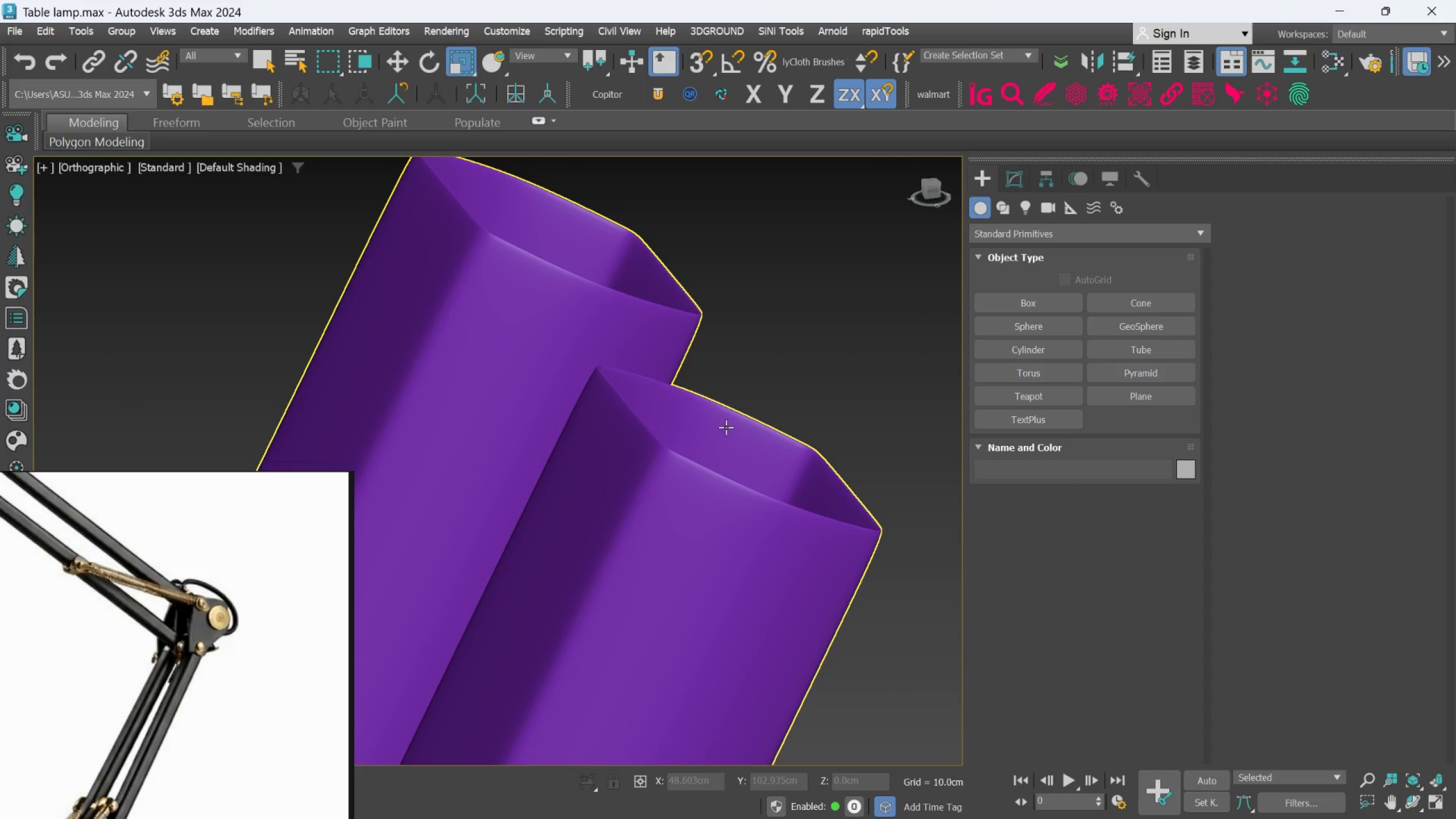 
left_click([726, 427])
 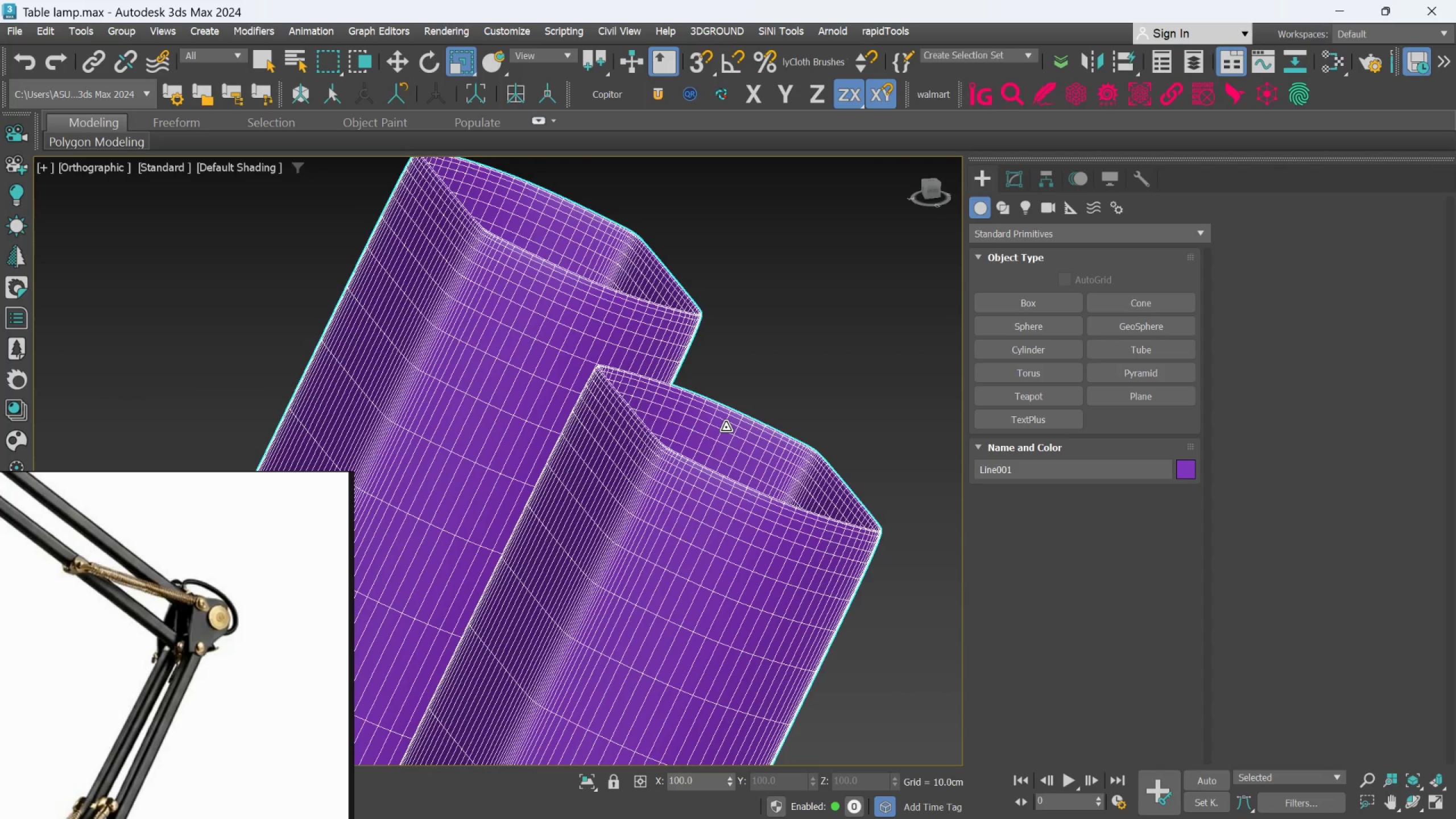 
hold_key(key=AltLeft, duration=0.47)
 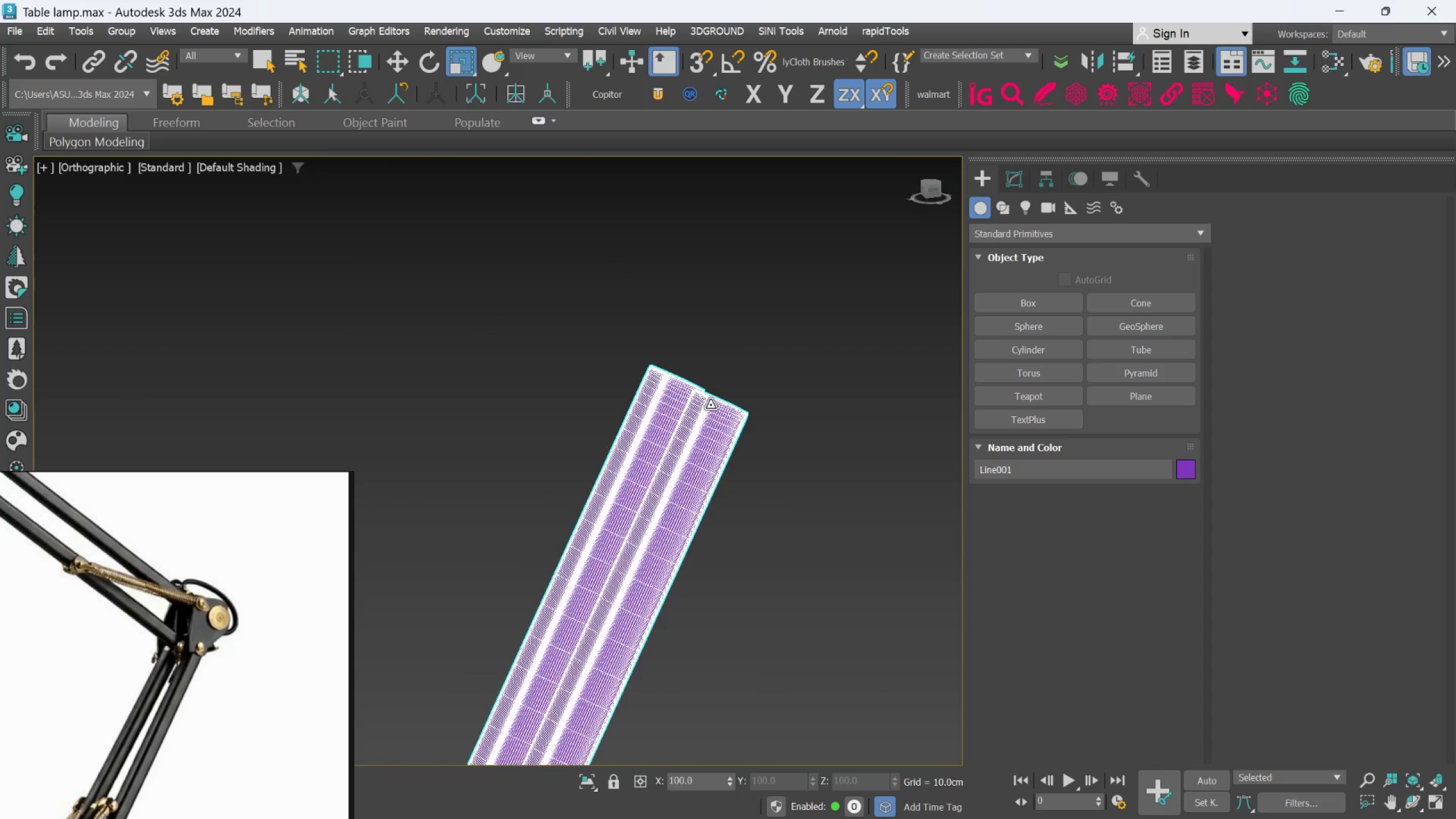 
scroll: coordinate [726, 427], scroll_direction: down, amount: 5.0
 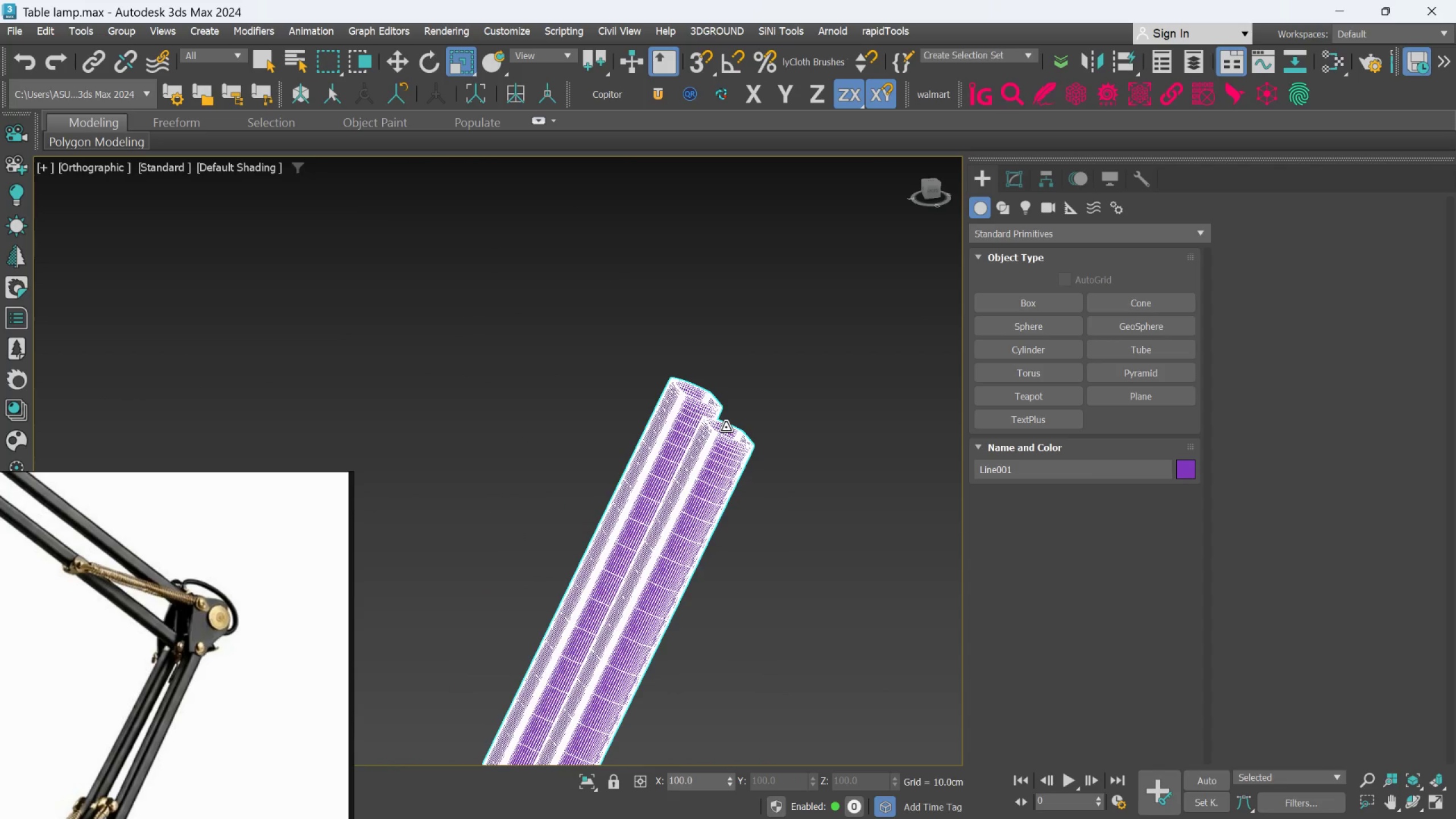 
hold_key(key=AltLeft, duration=0.92)
 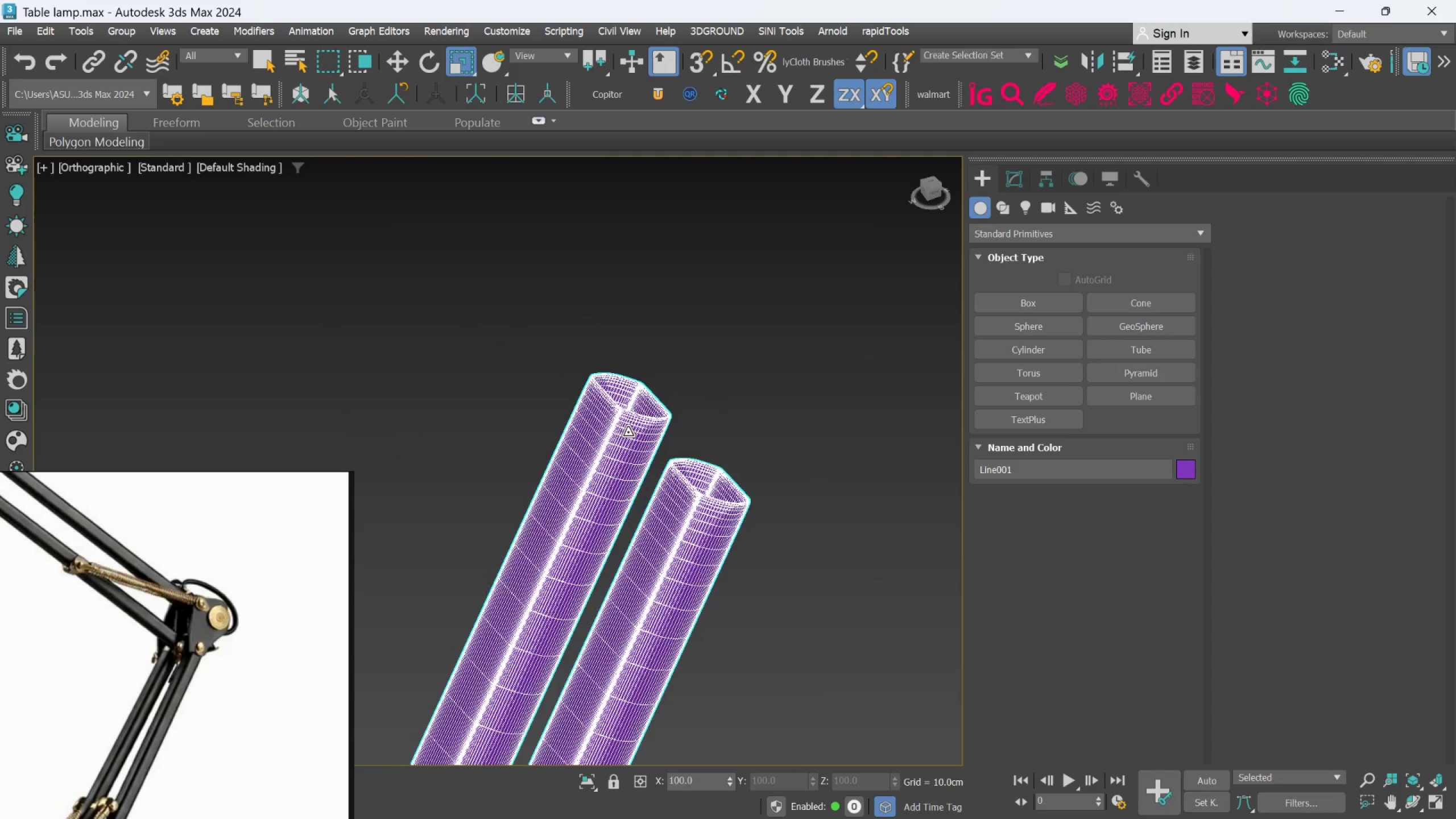 
scroll: coordinate [715, 387], scroll_direction: none, amount: 0.0
 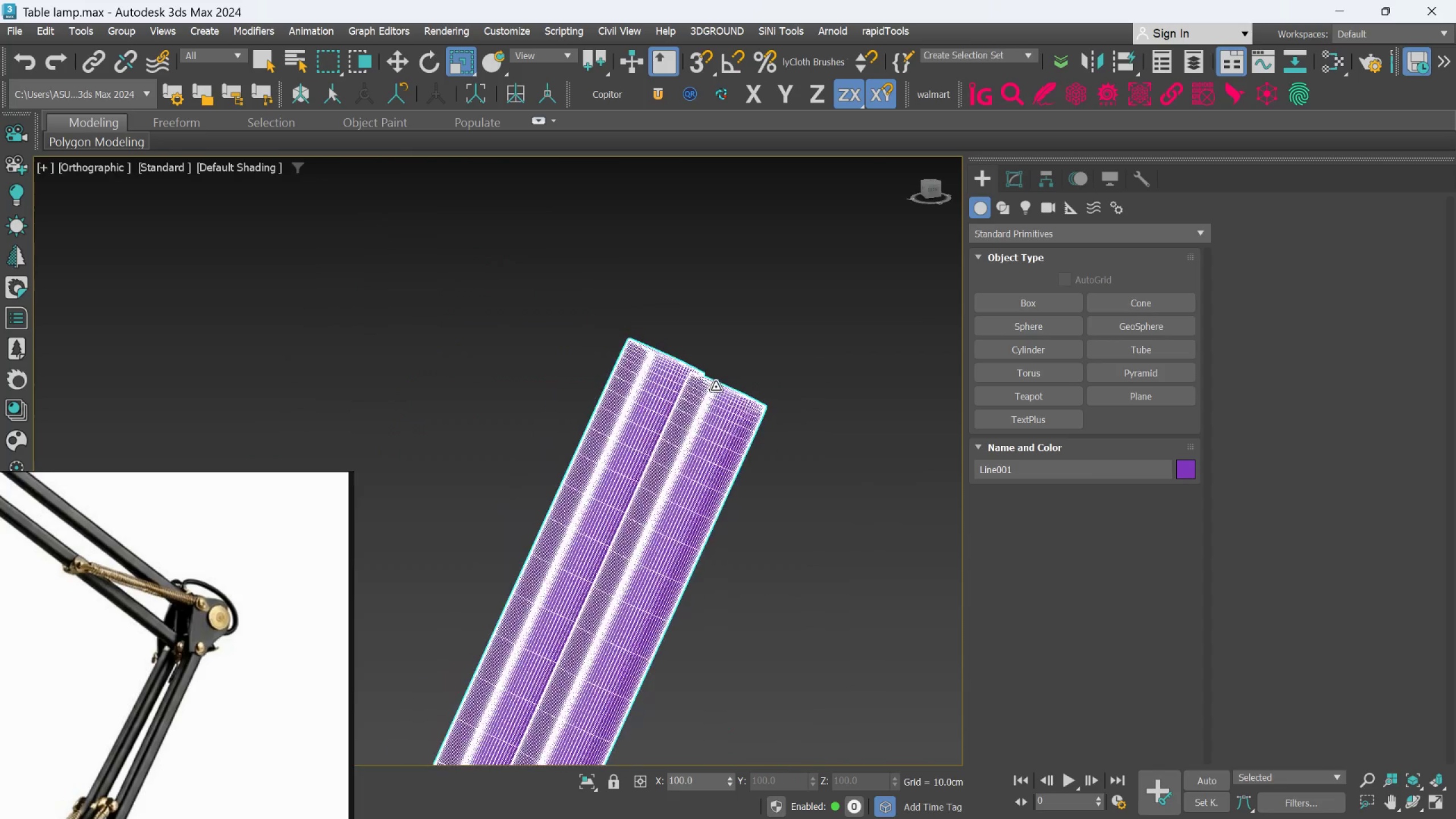 
scroll: coordinate [640, 406], scroll_direction: up, amount: 4.0
 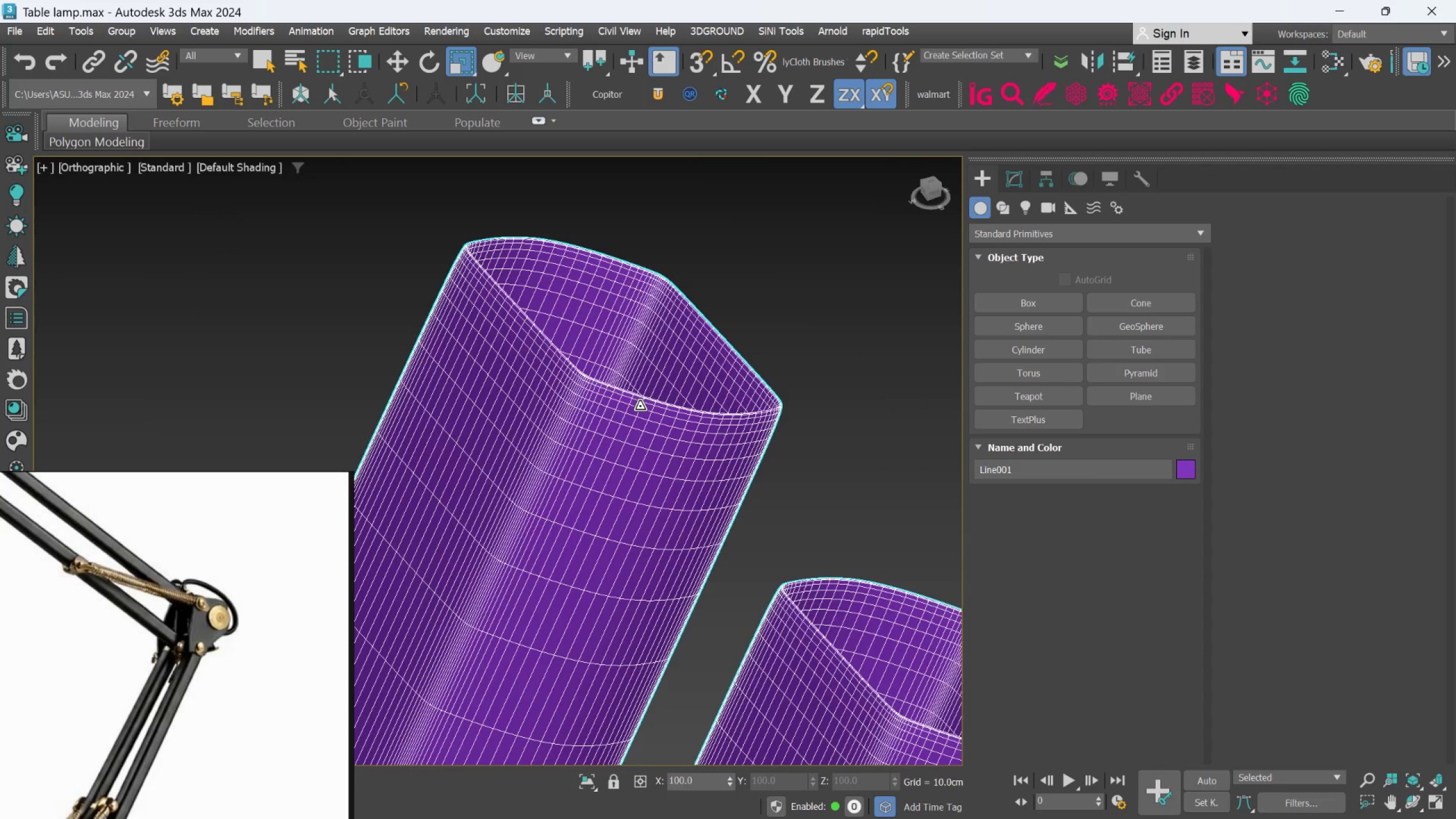 
key(Control+S)
 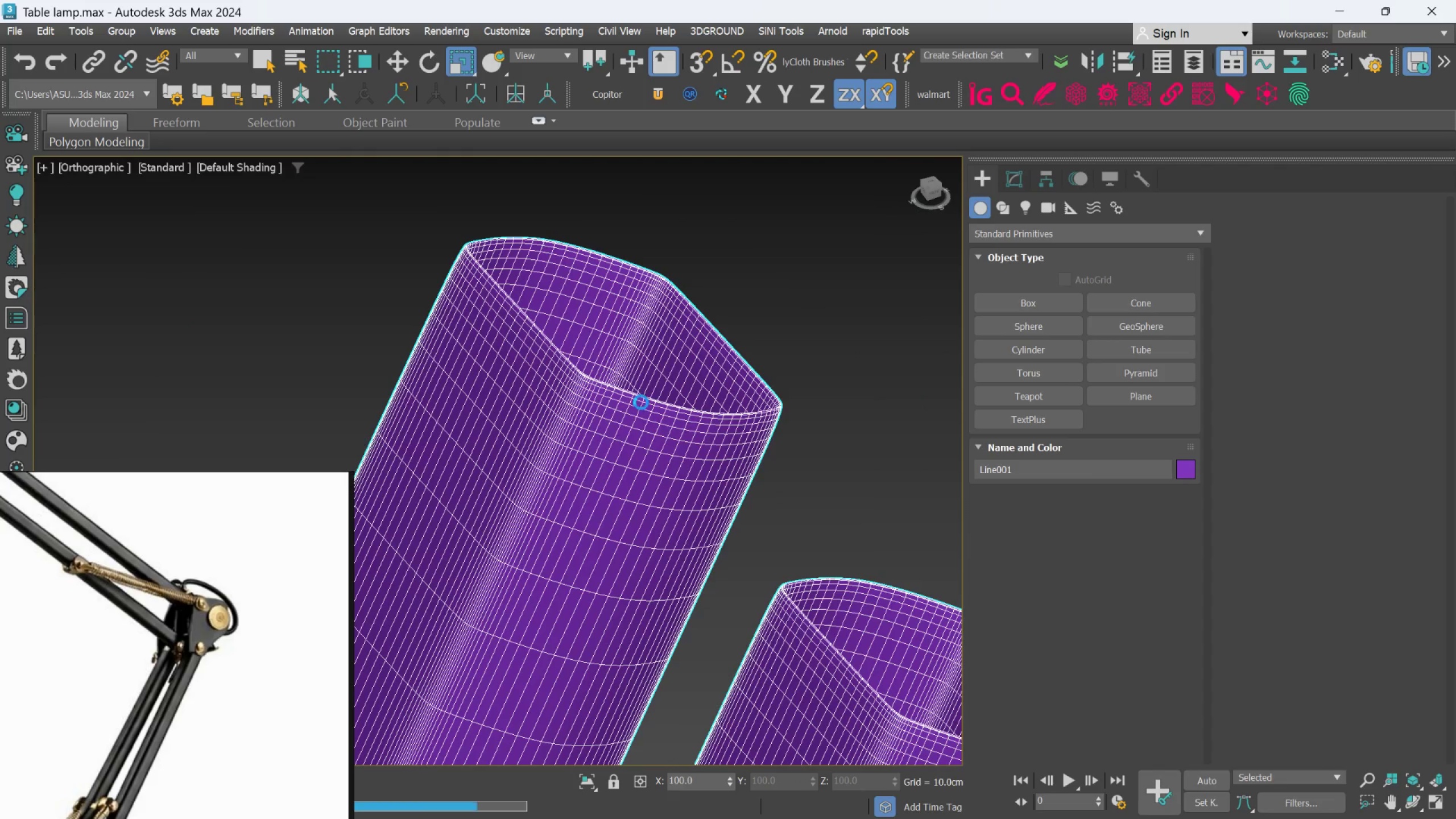 
scroll: coordinate [201, 552], scroll_direction: down, amount: 14.0
 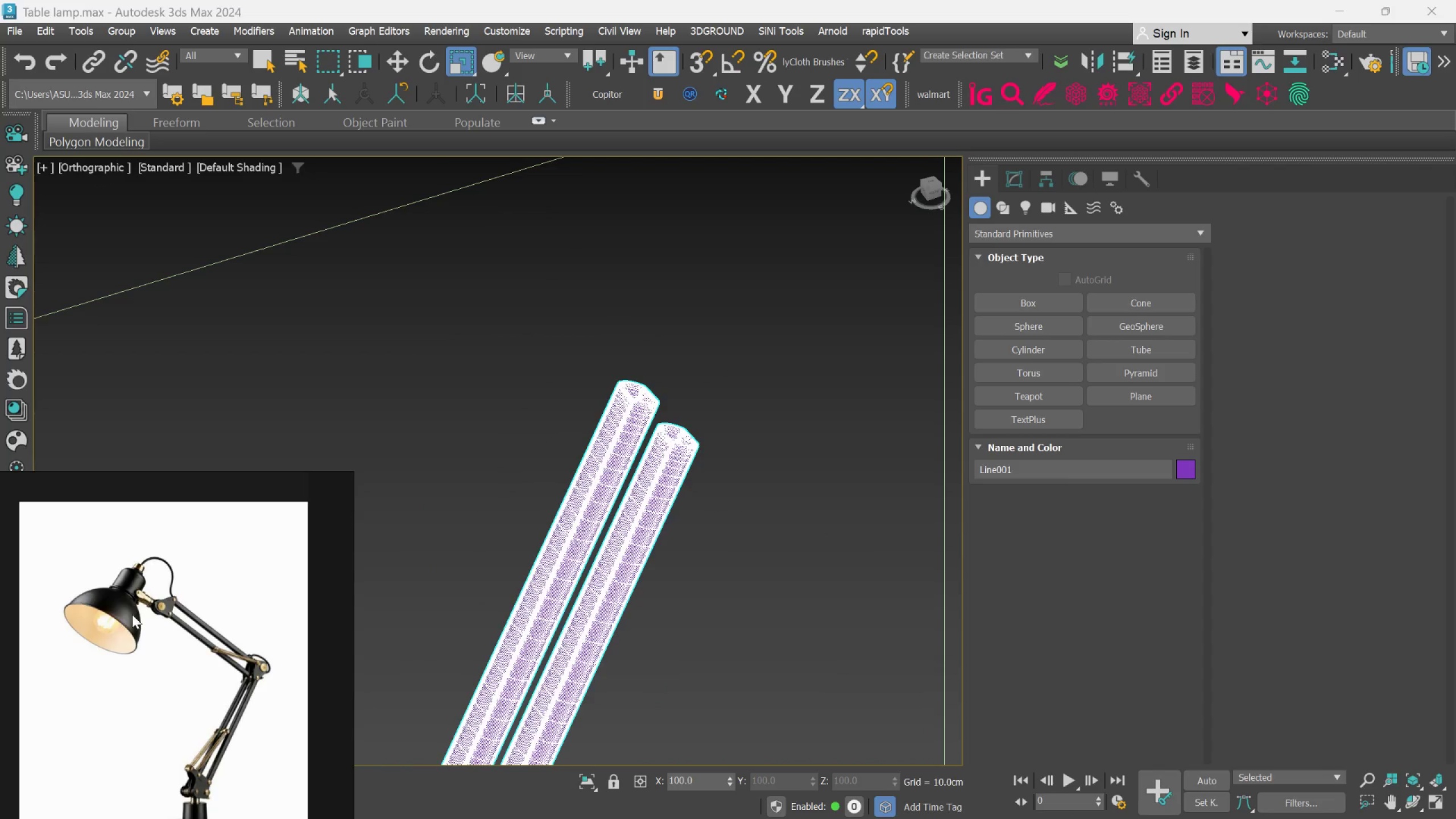 
scroll: coordinate [657, 410], scroll_direction: up, amount: 3.0
 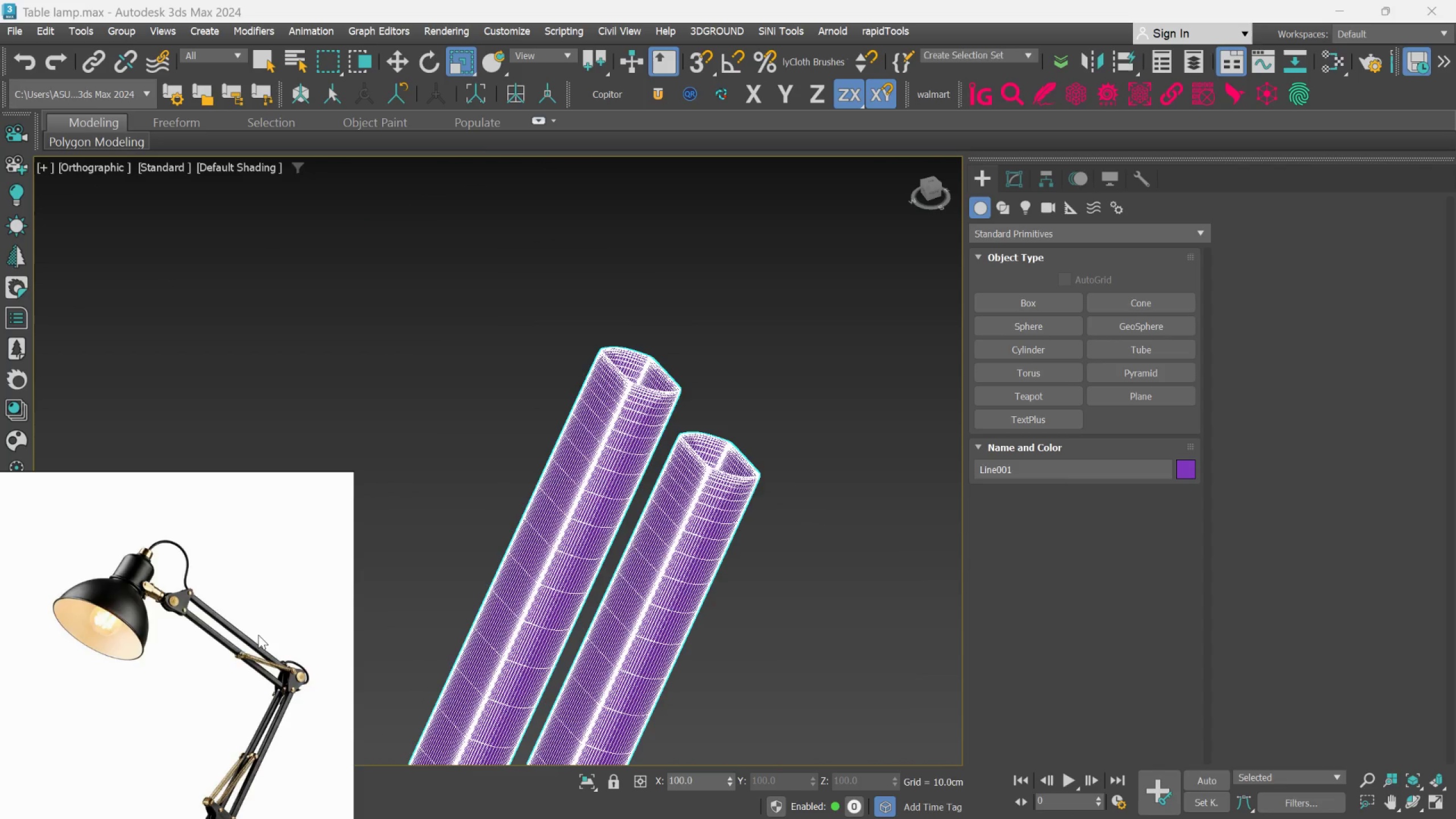 
scroll: coordinate [754, 511], scroll_direction: down, amount: 4.0
 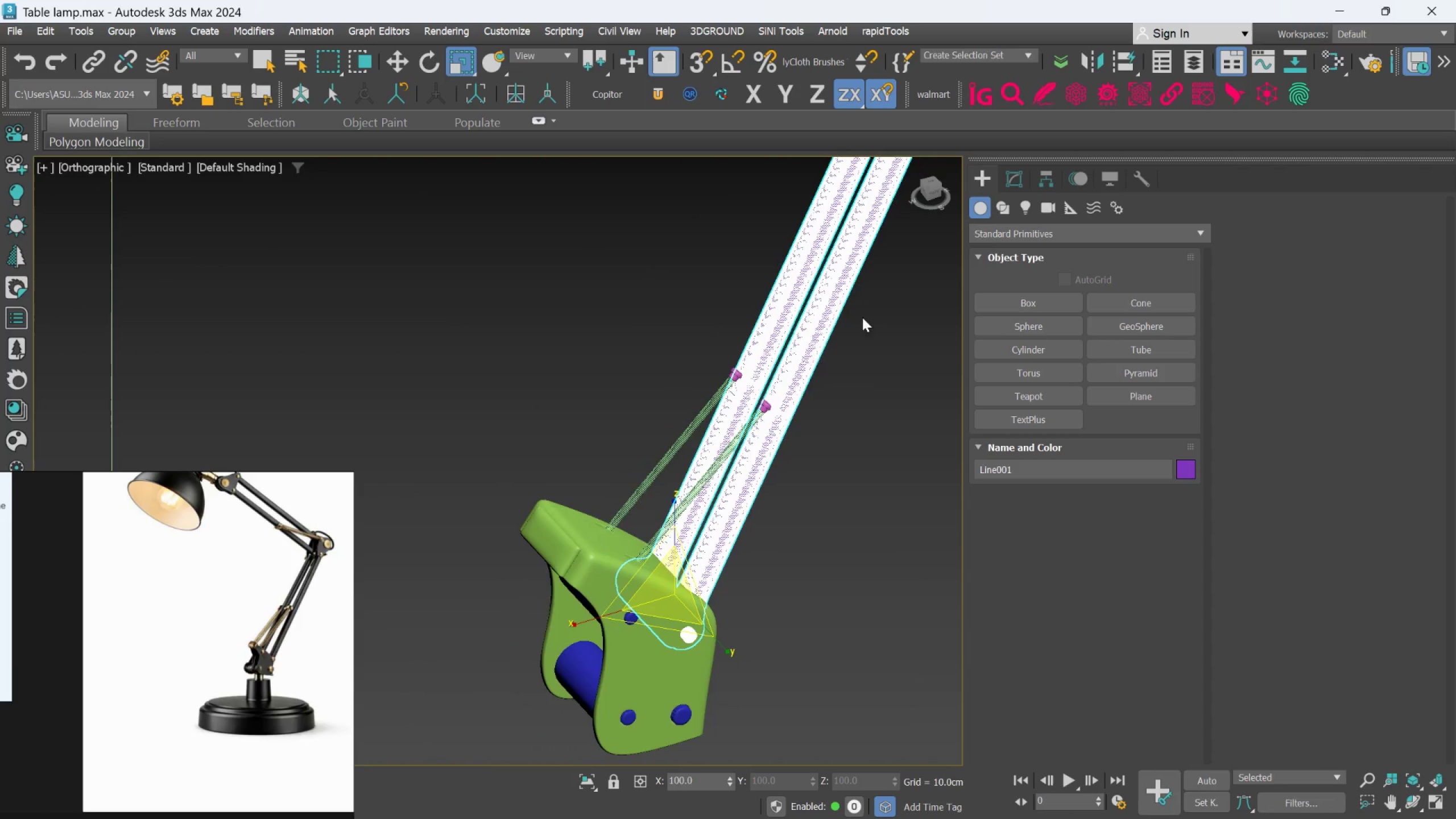 
scroll: coordinate [681, 574], scroll_direction: up, amount: 5.0
 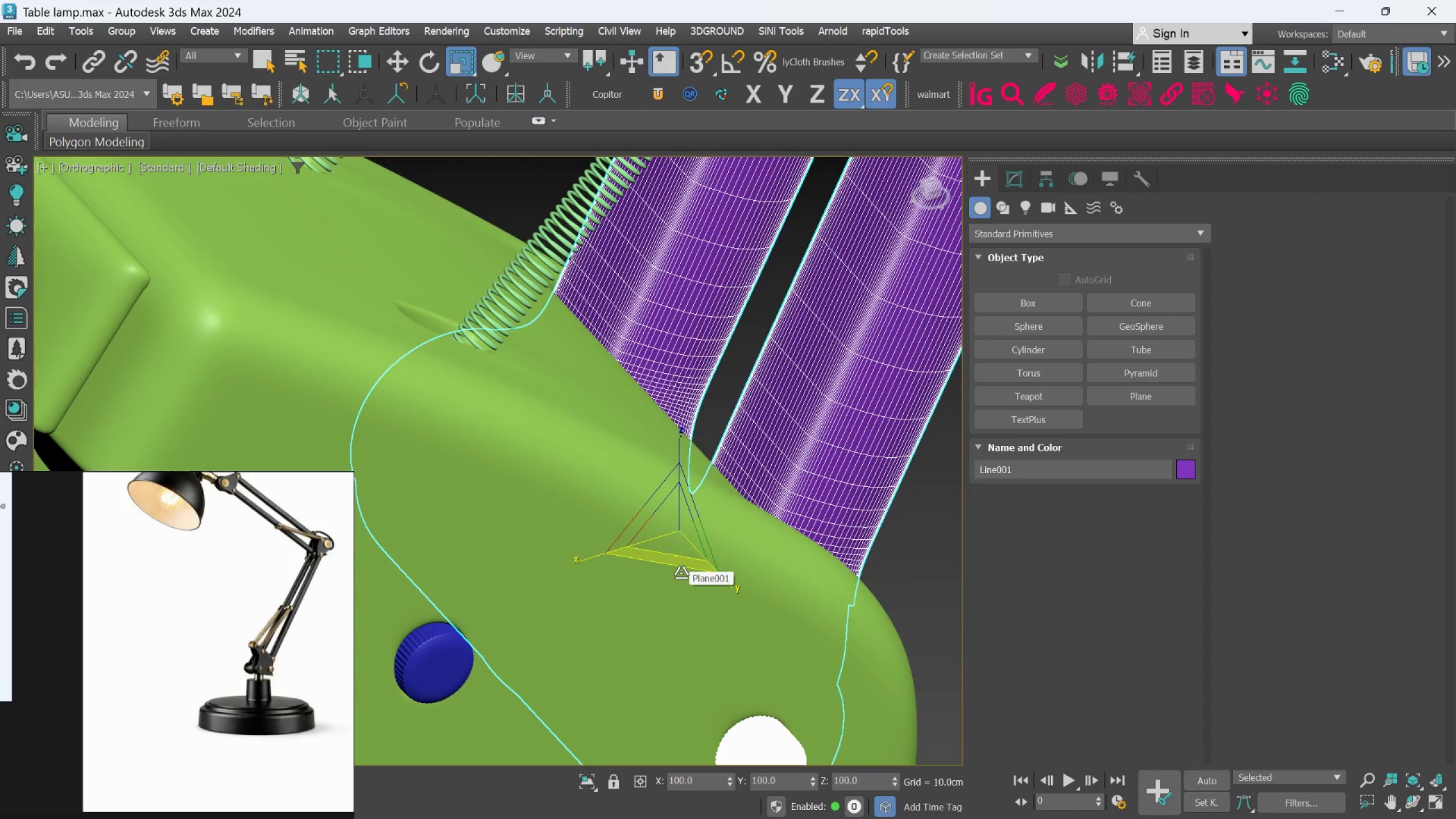 
scroll: coordinate [681, 573], scroll_direction: down, amount: 5.0